 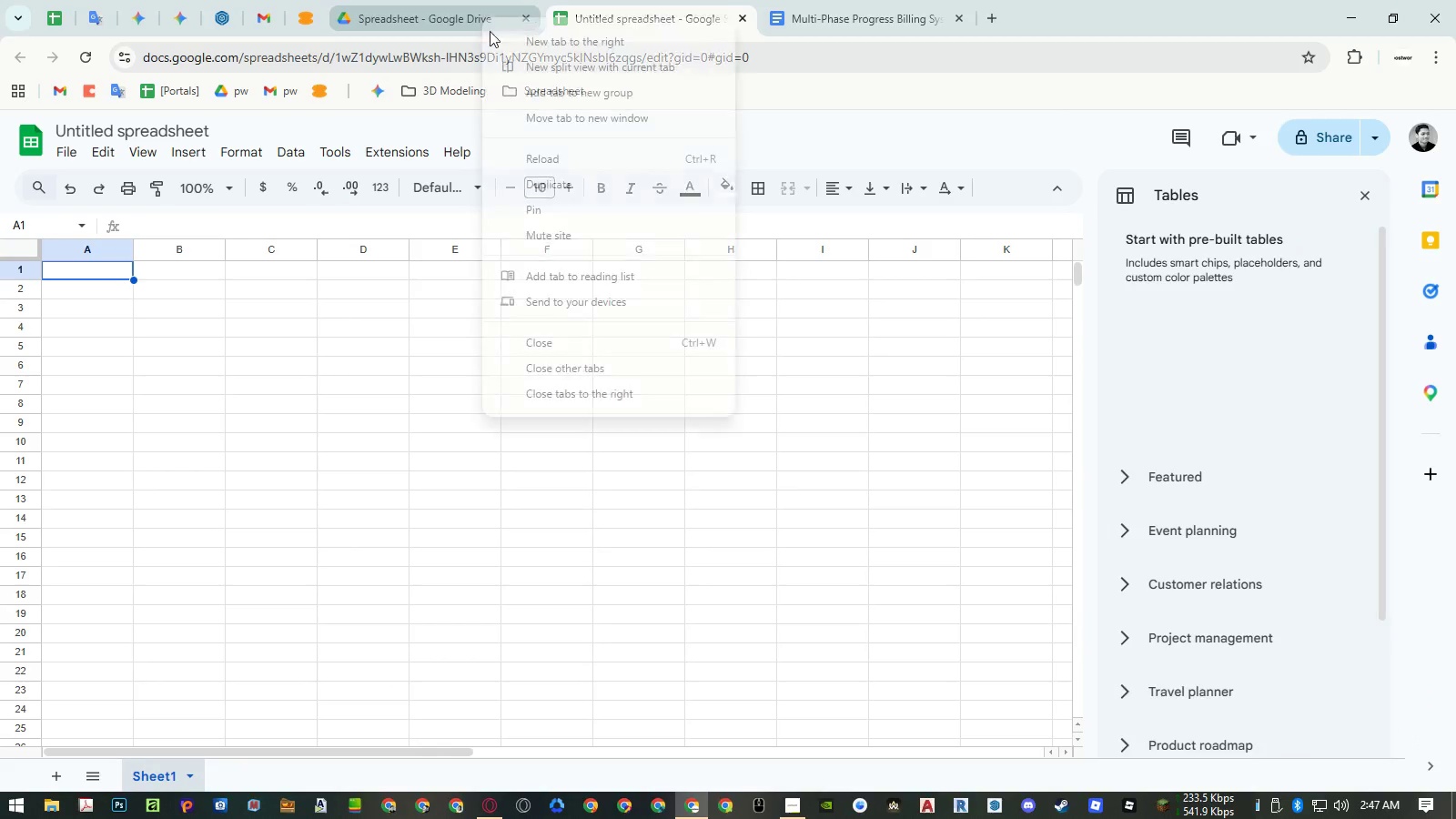 
left_click([538, 204])
 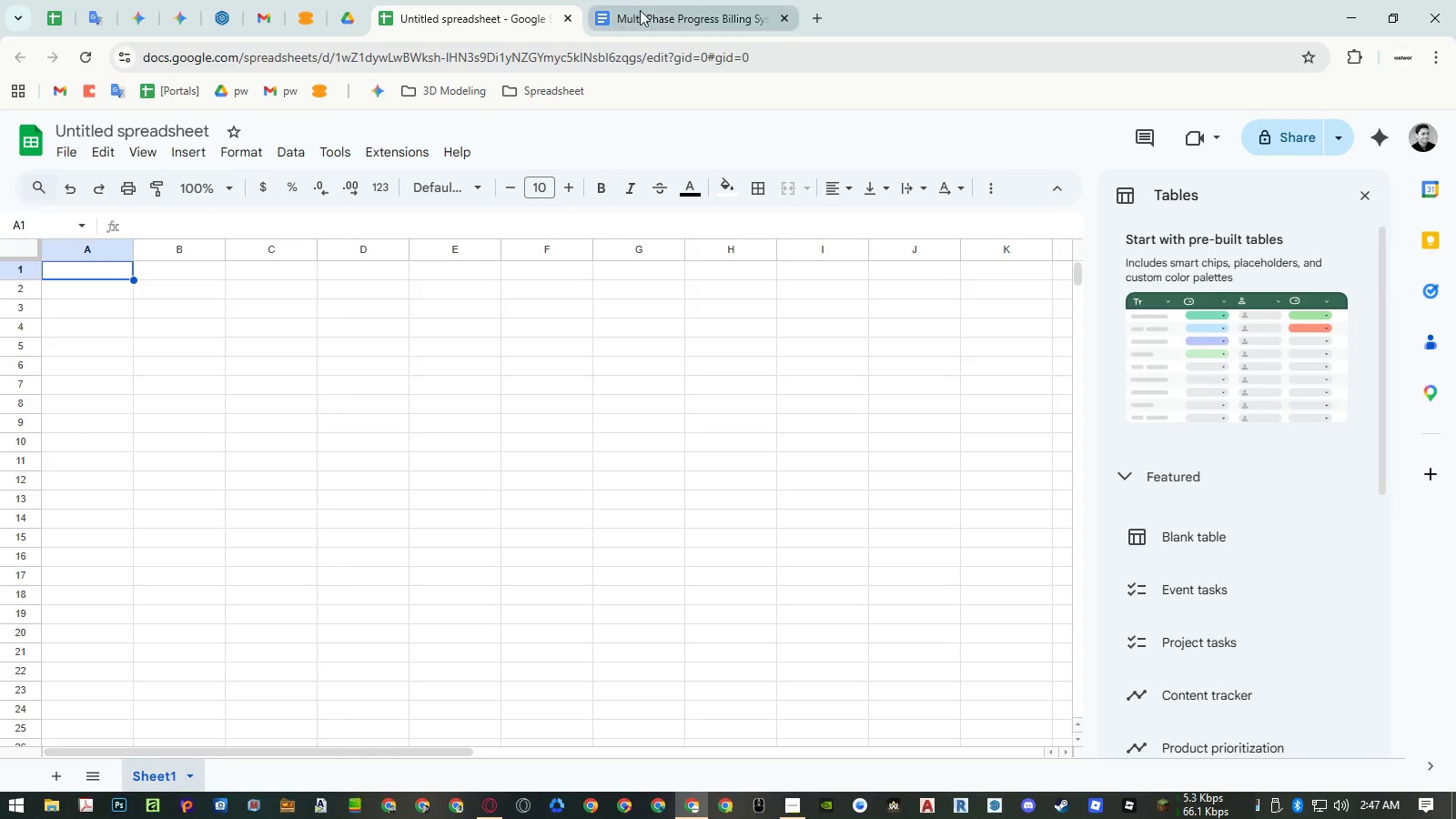 
left_click_drag(start_coordinate=[641, 10], to_coordinate=[471, 0])
 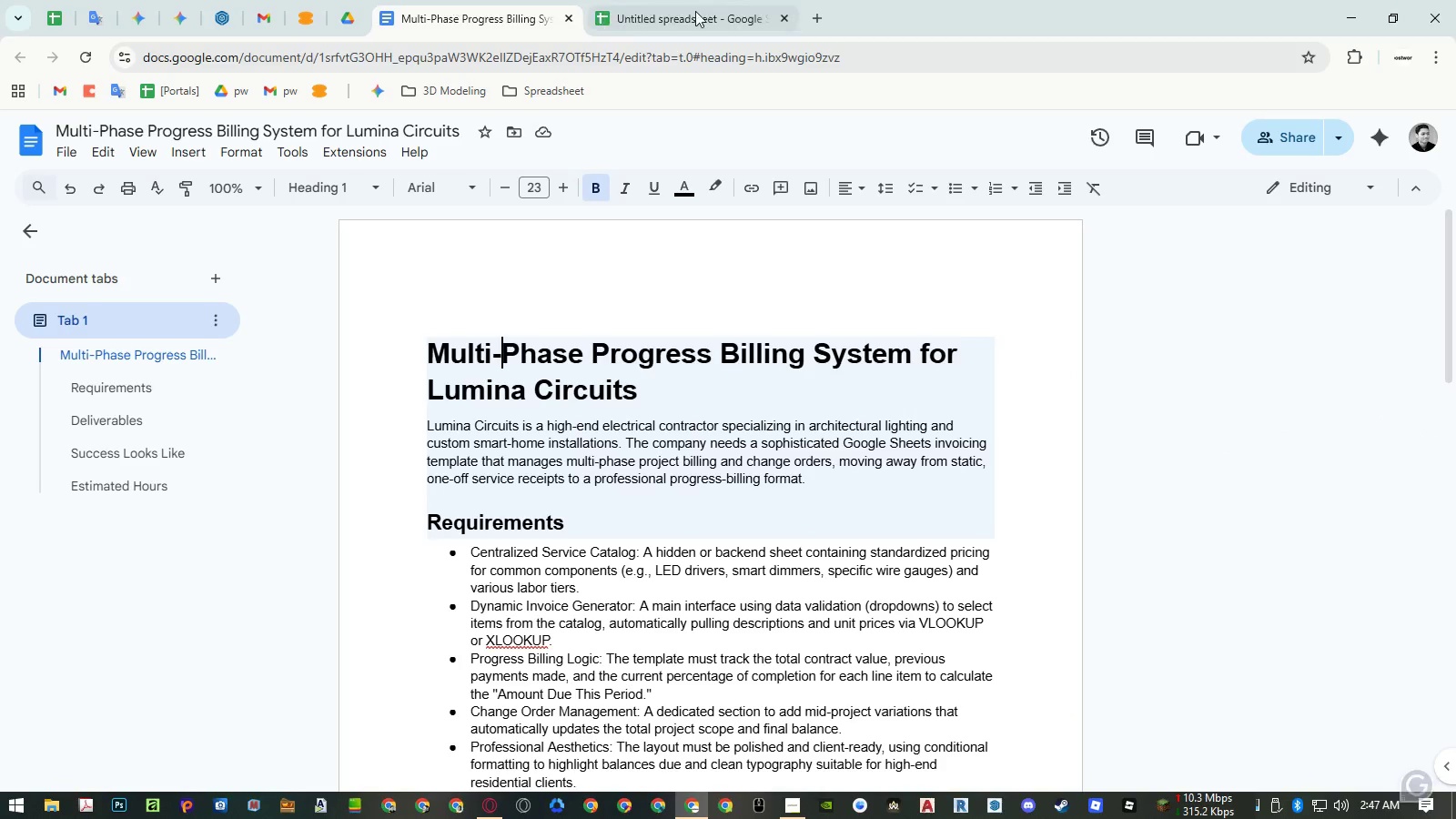 
left_click([696, 11])
 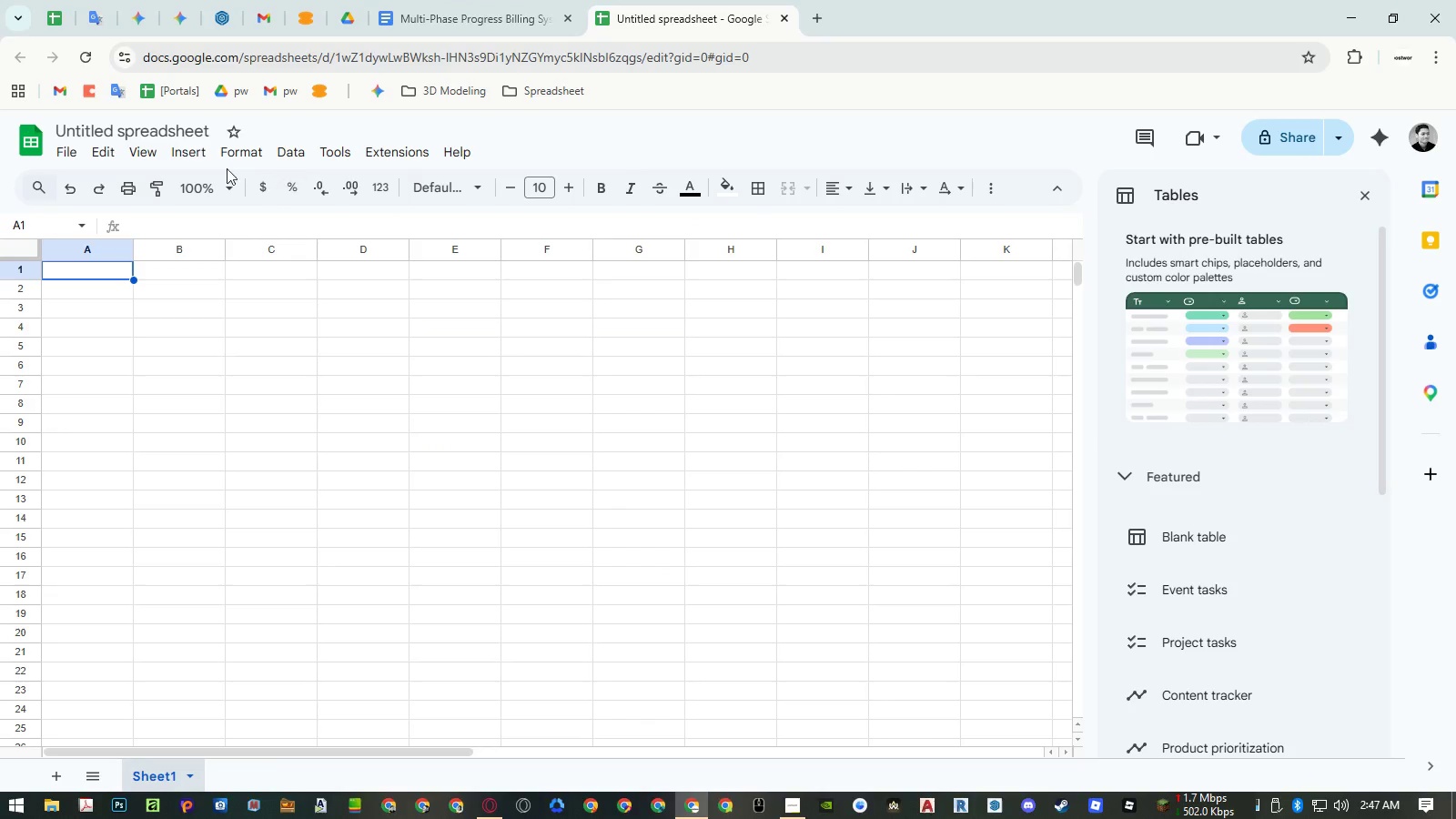 
left_click([134, 127])
 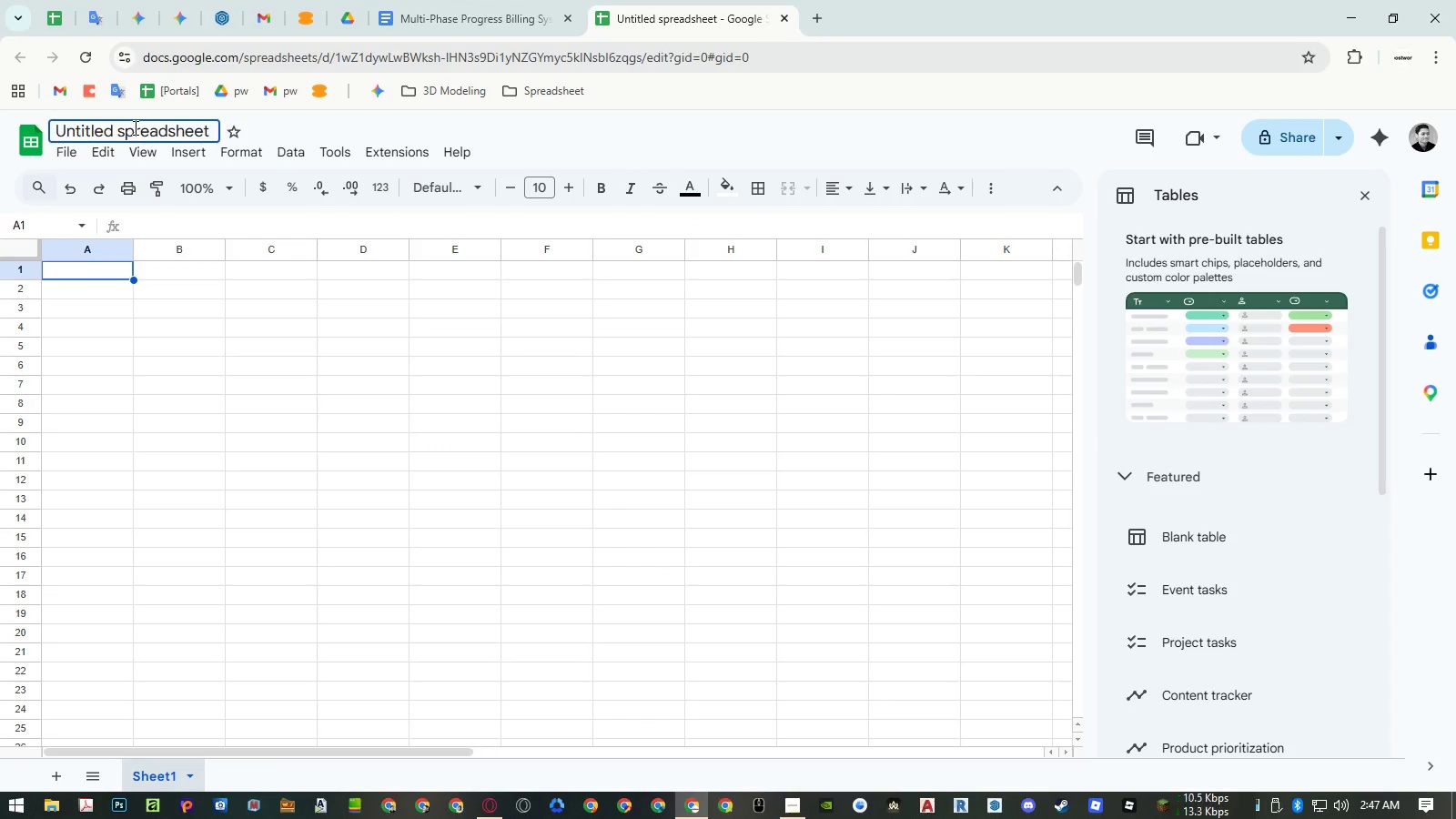 
key(Control+A)
 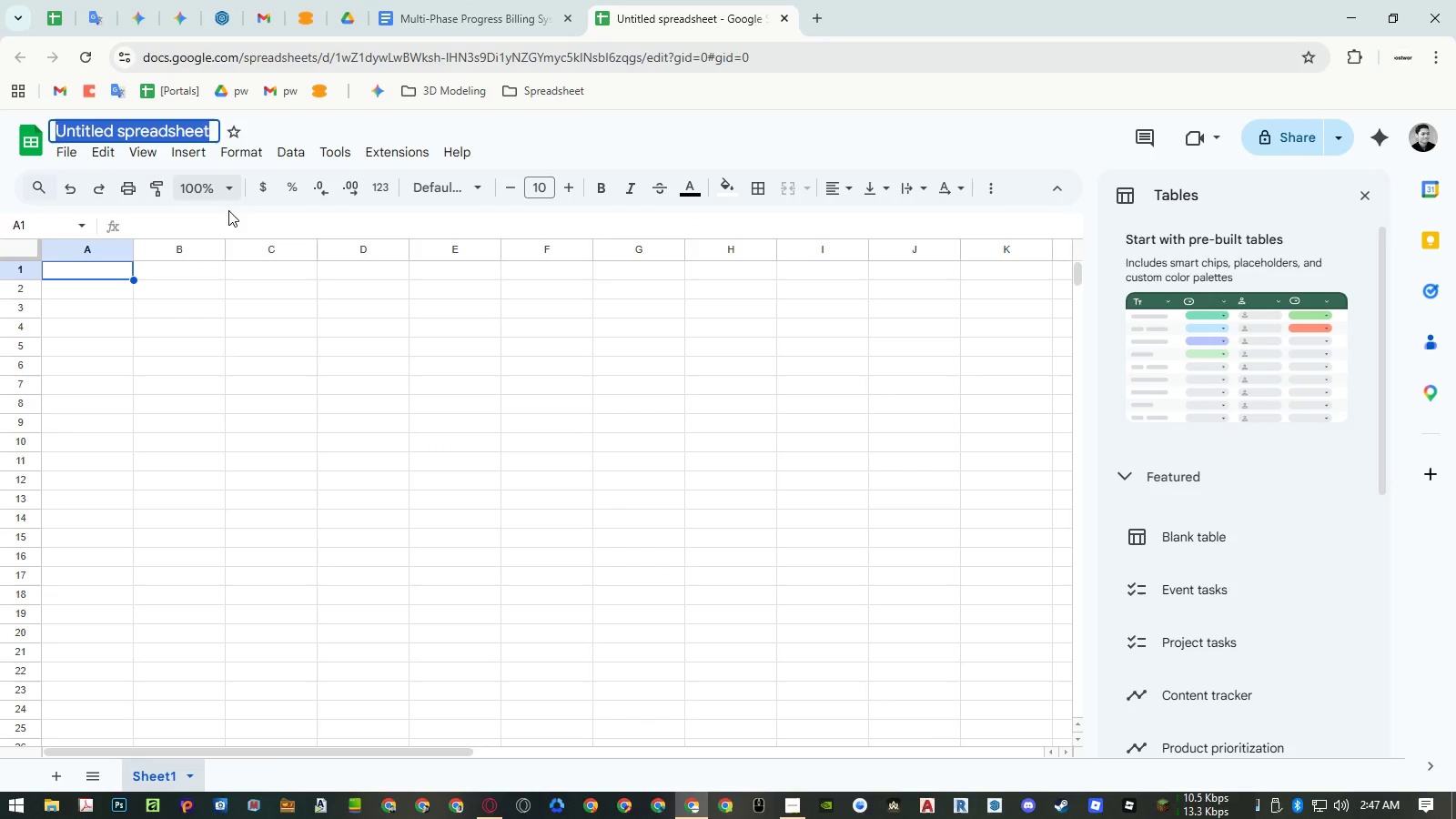 
key(Control+ControlLeft)
 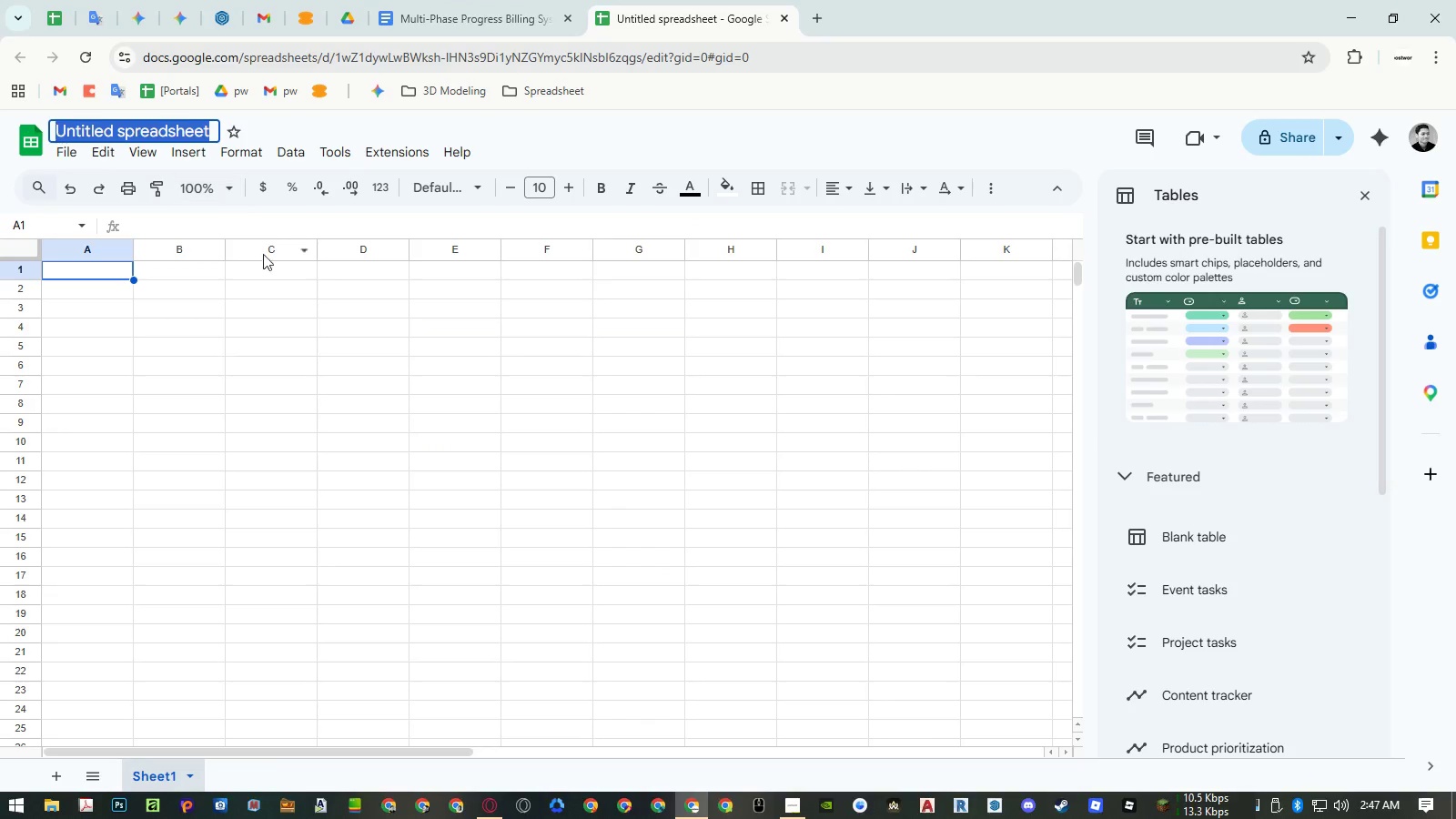 
key(Control+Shift+ShiftLeft)
 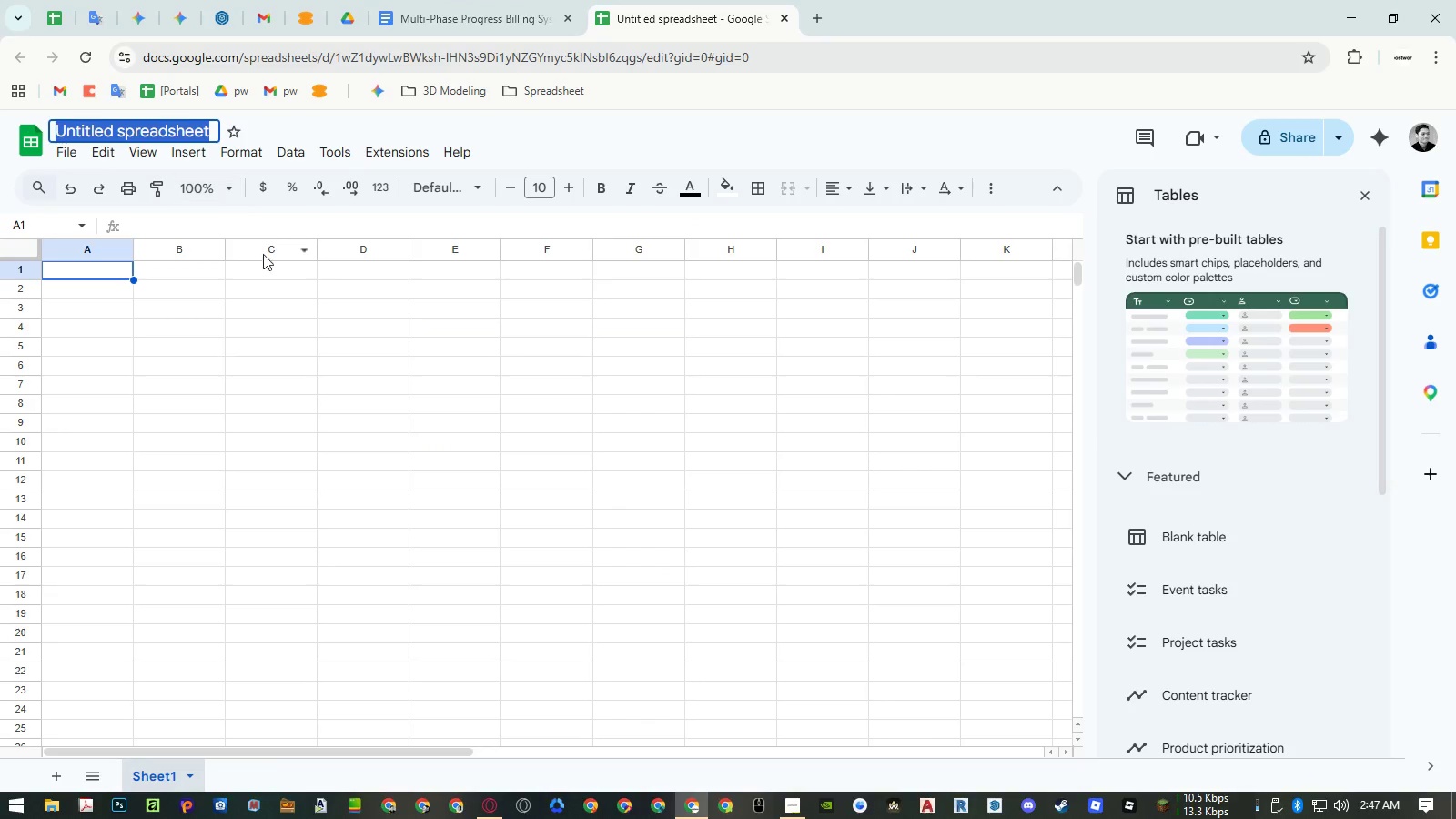 
key(Control+Shift+V)
 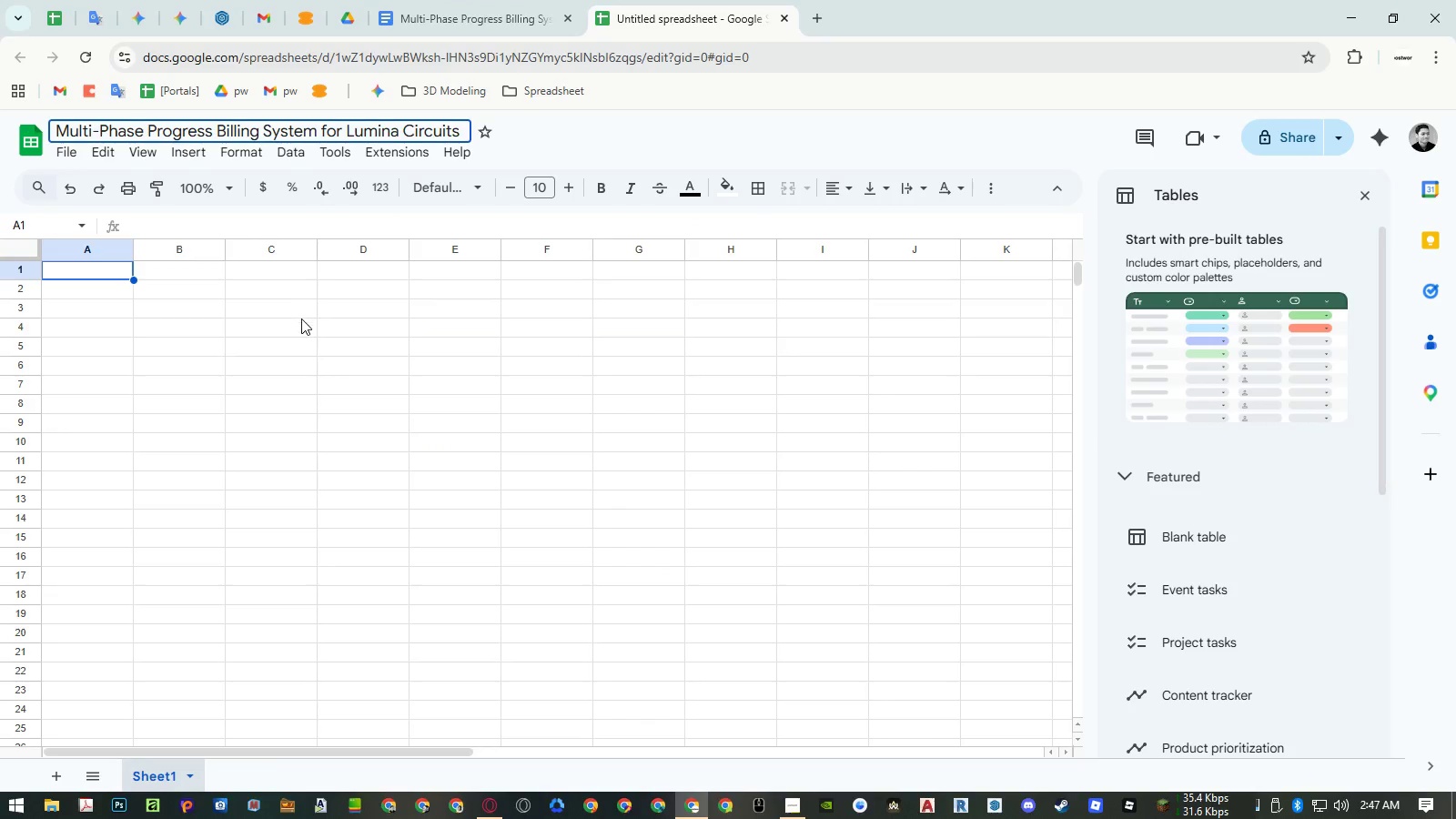 
key(Enter)
 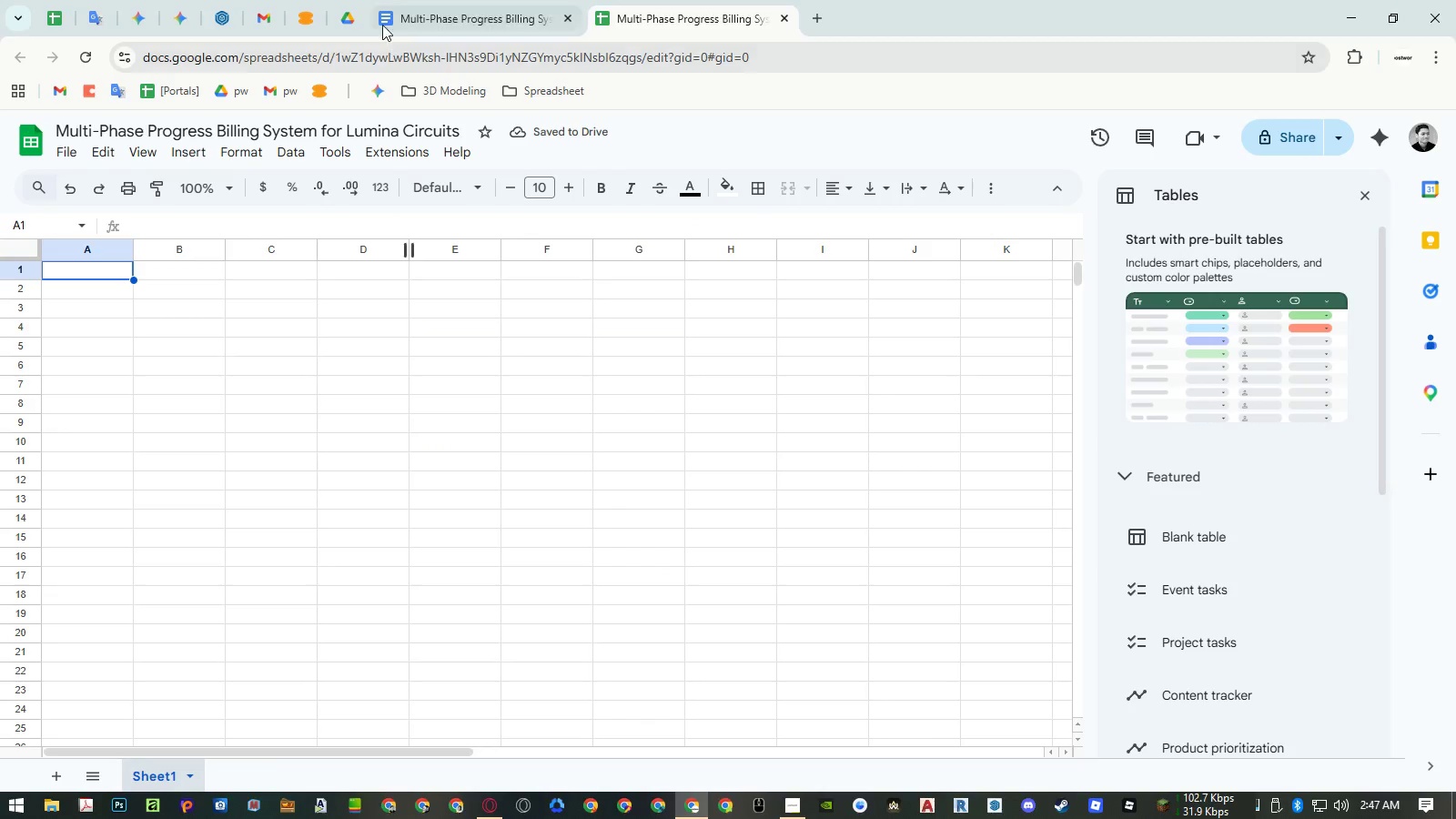 
left_click([349, 15])
 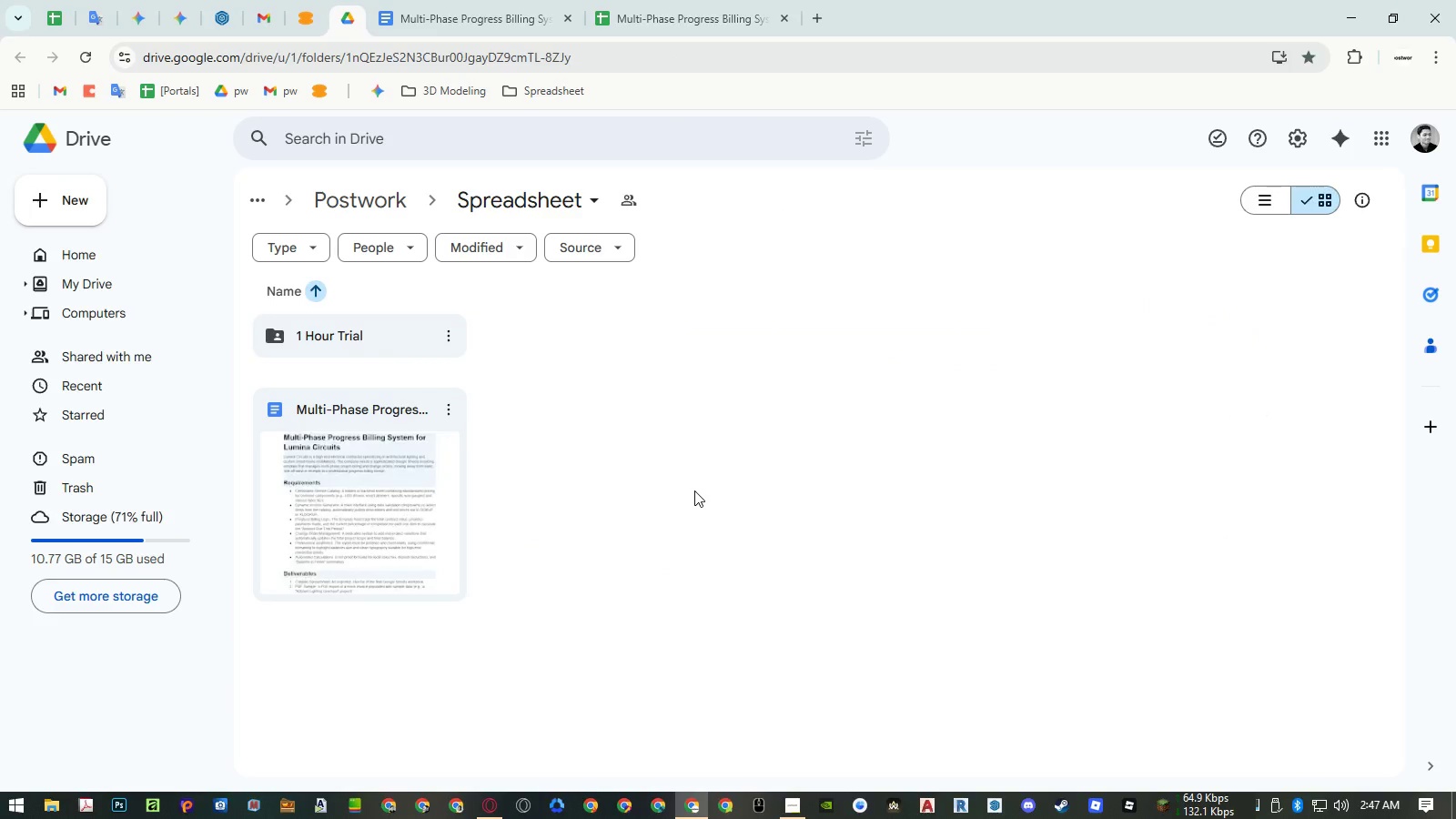 
left_click([694, 490])
 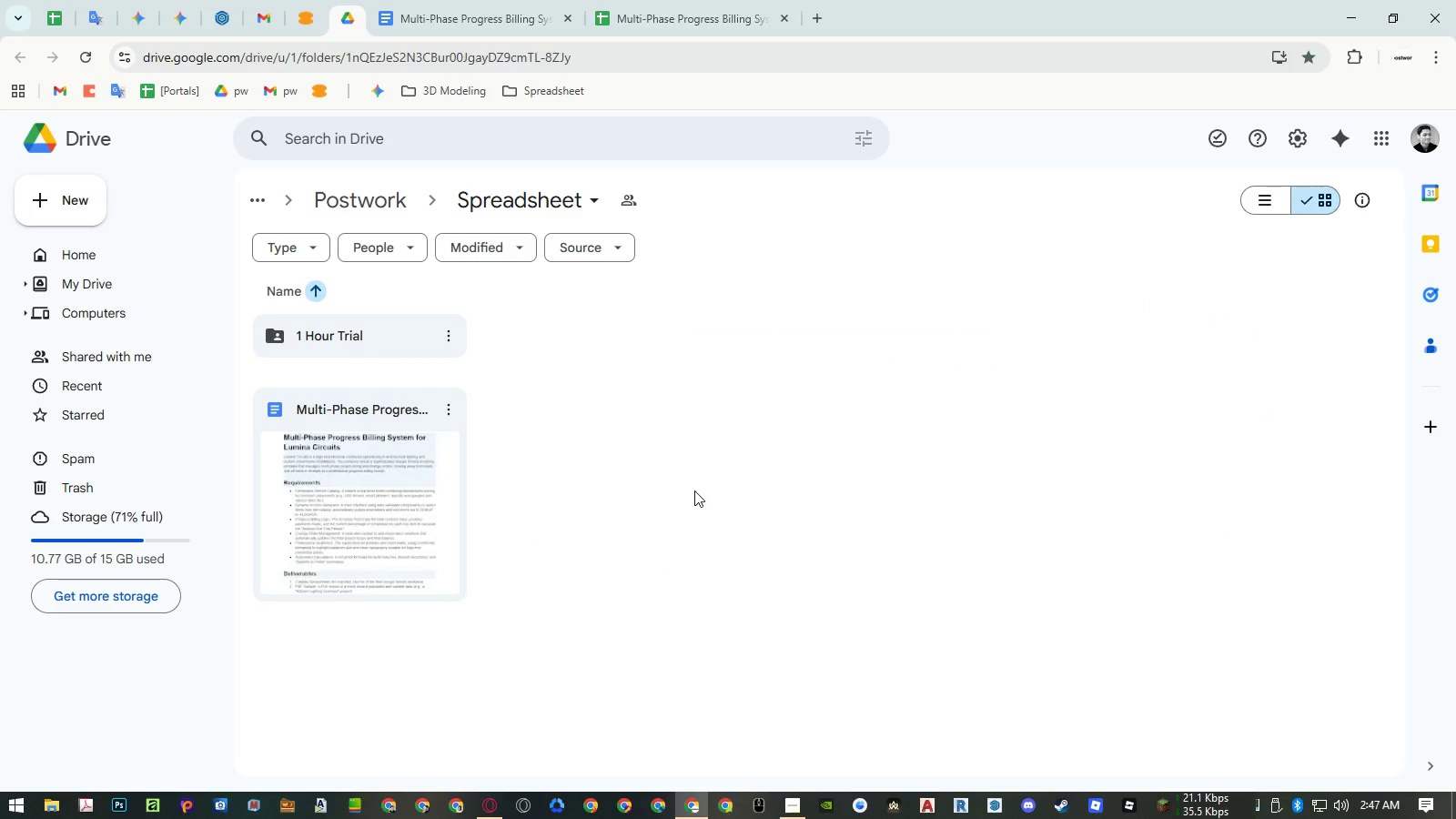 
key(F5)
 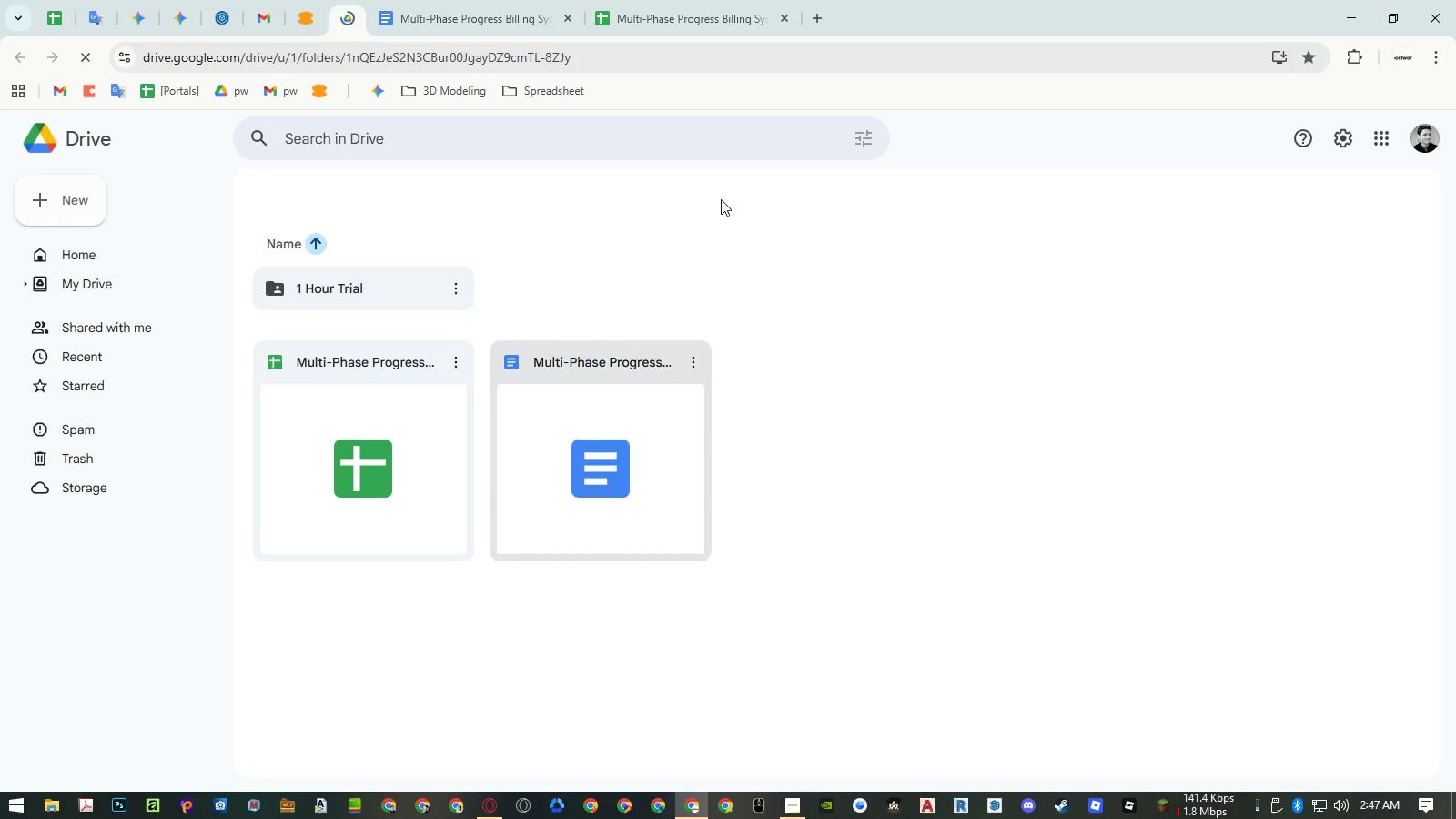 
left_click([679, 19])
 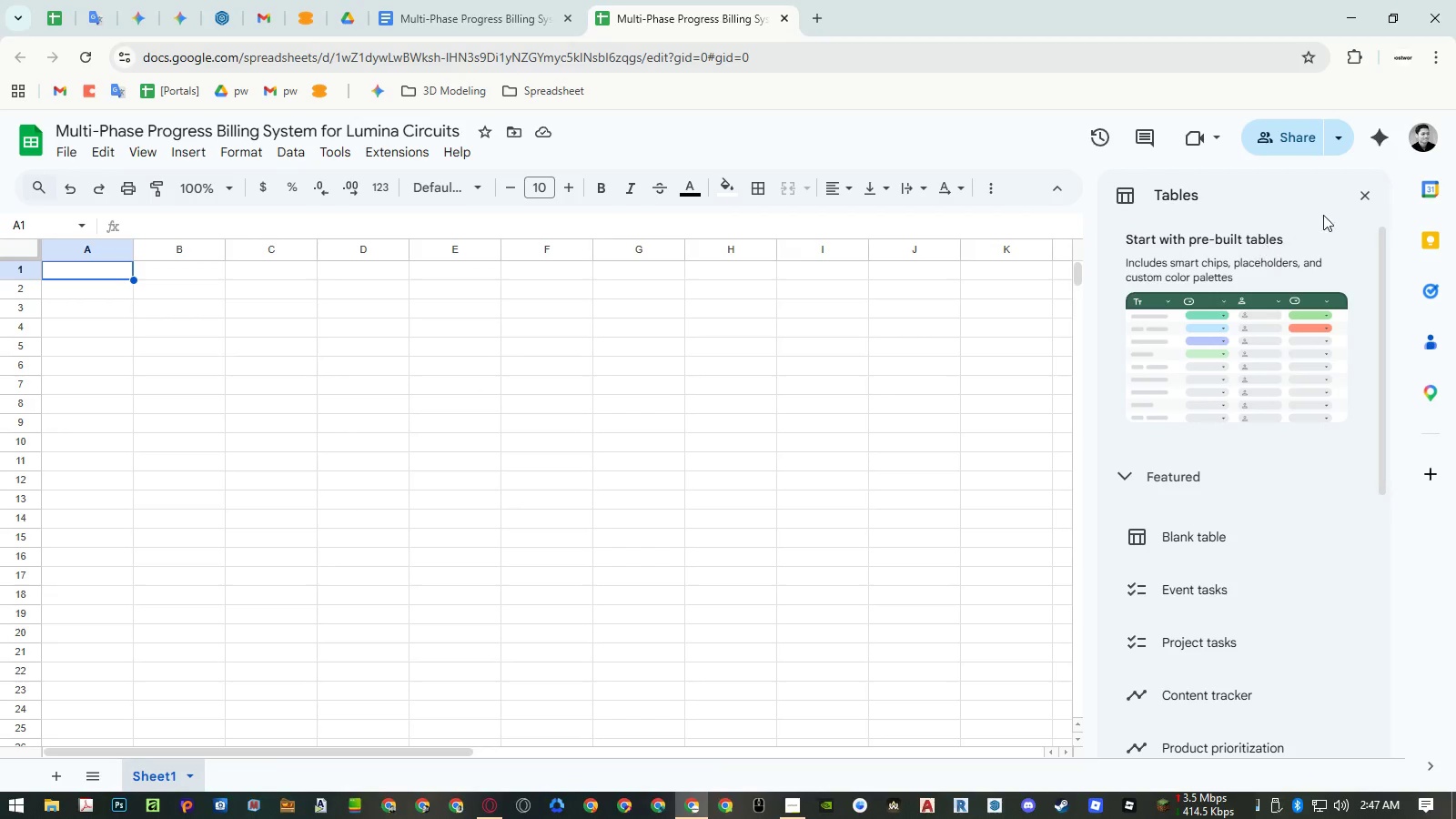 
left_click([1358, 198])
 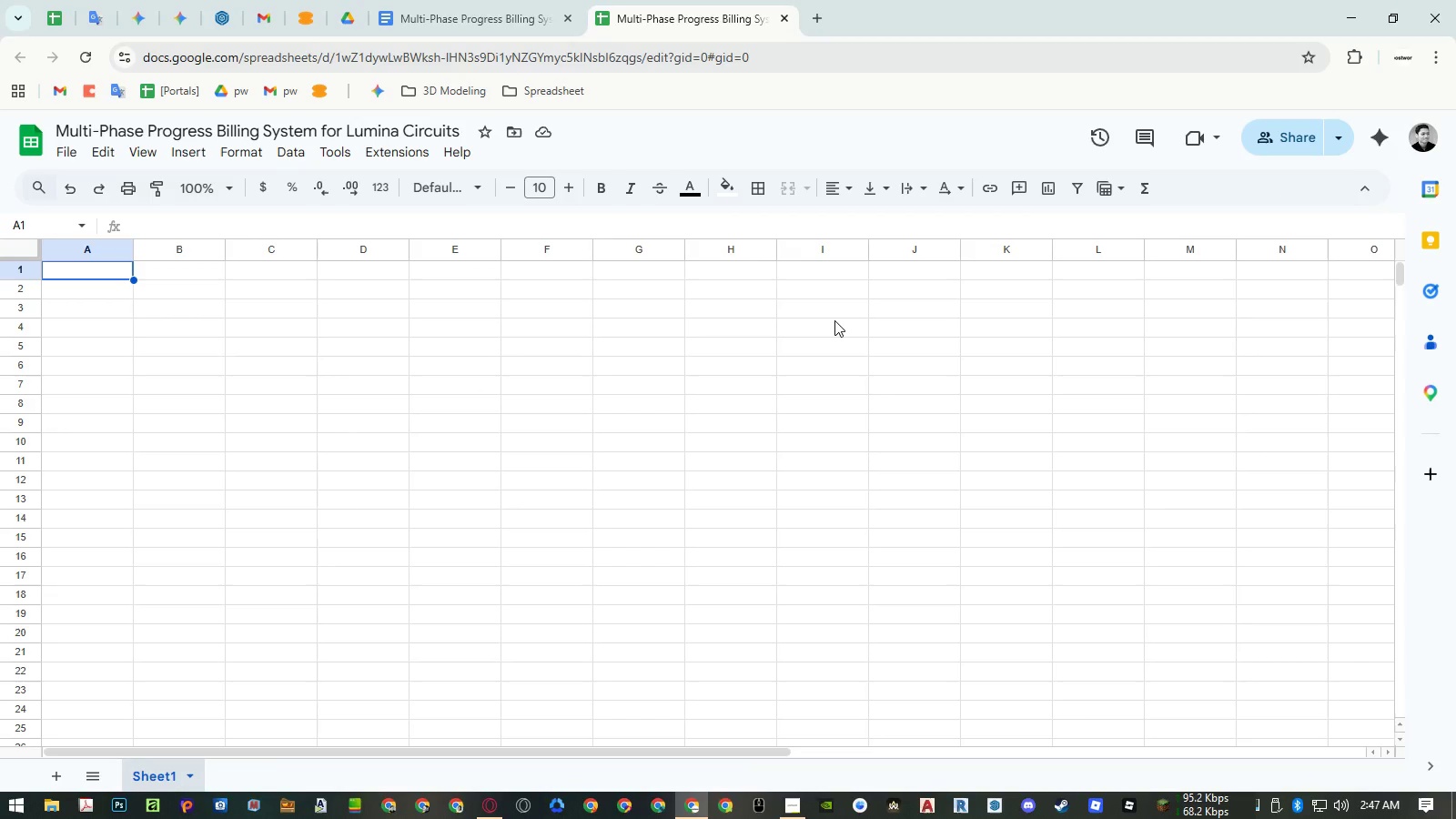 
left_click([441, 369])
 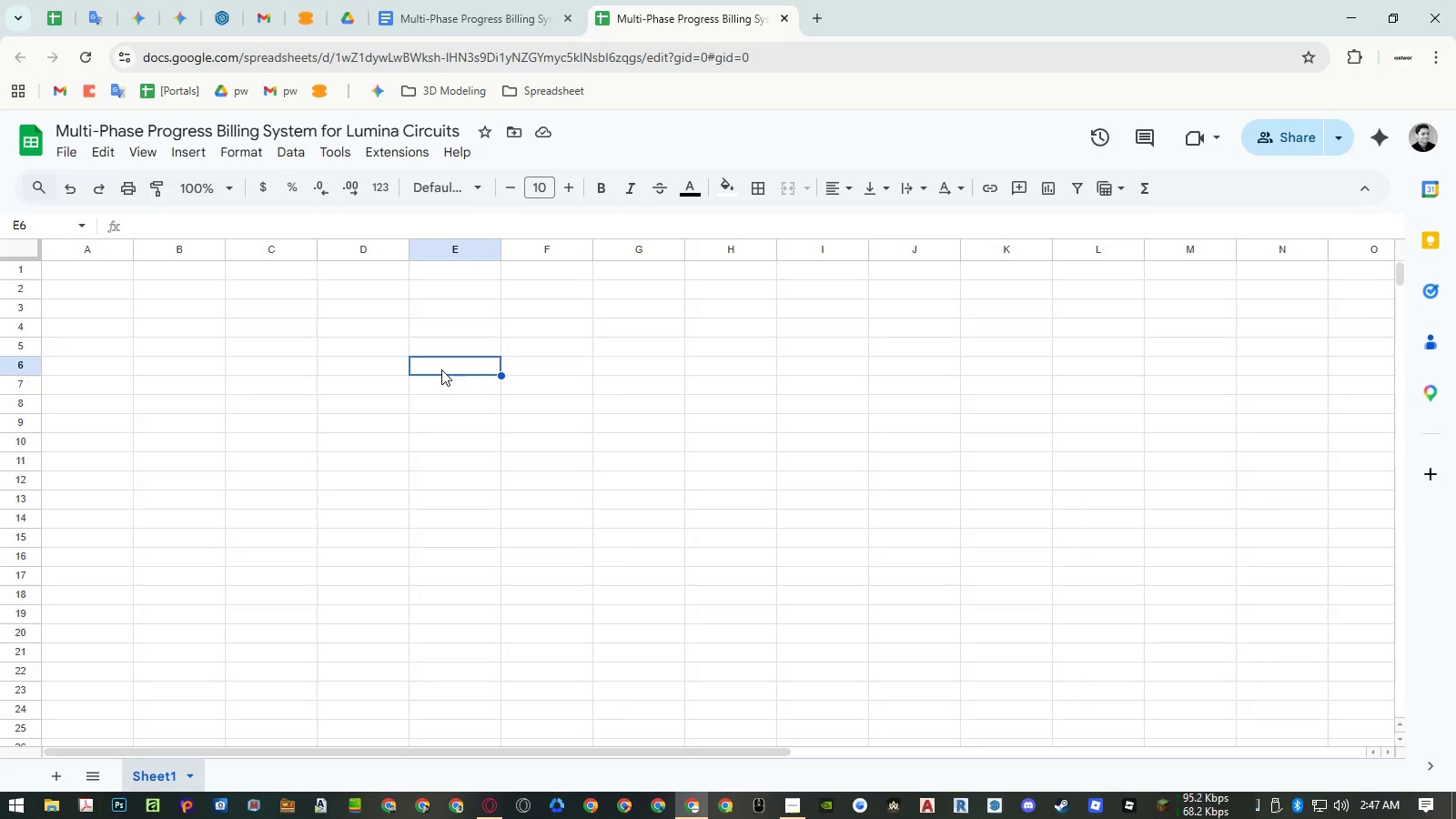 
key(Control+A)
 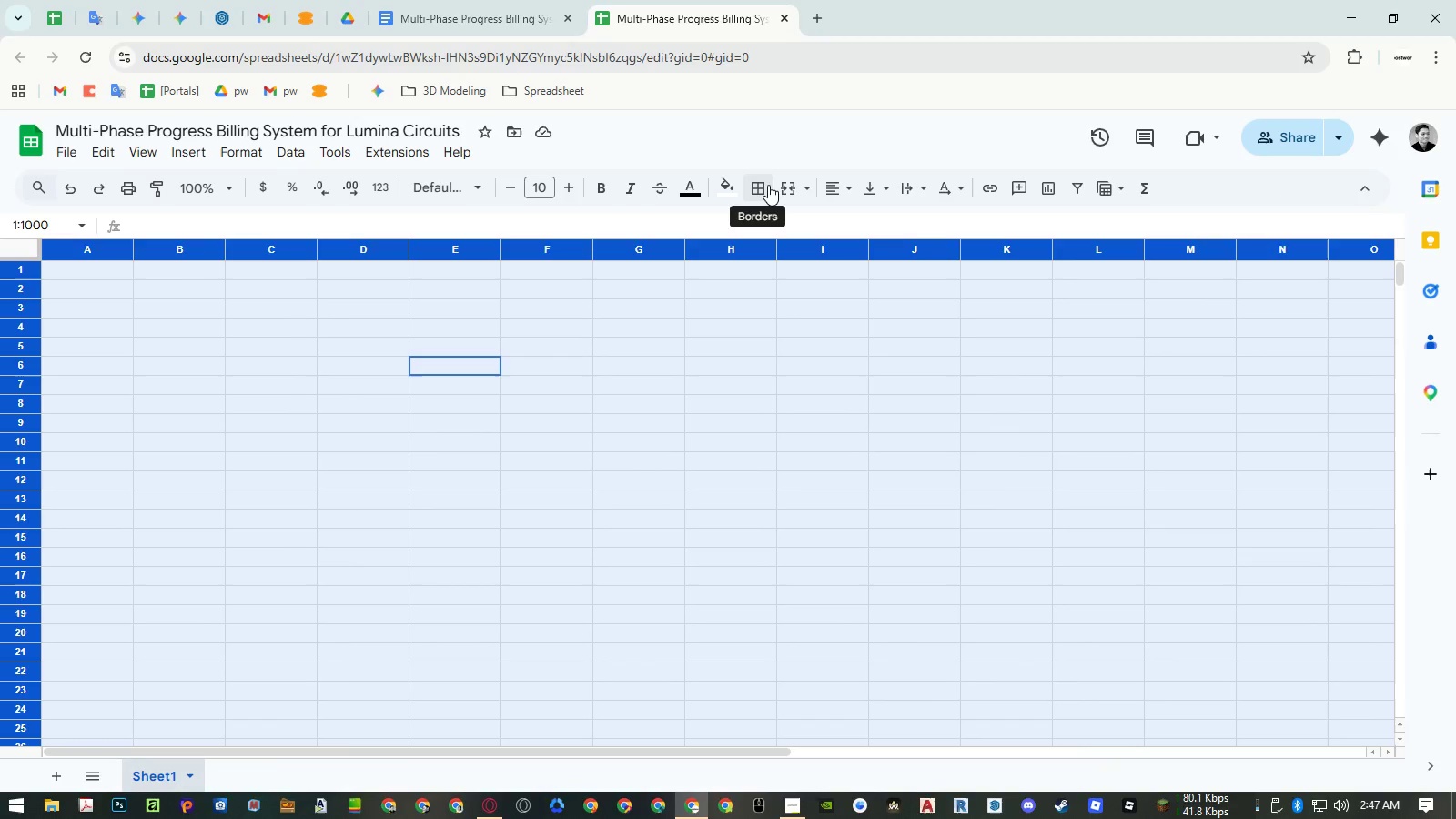 
left_click([768, 185])
 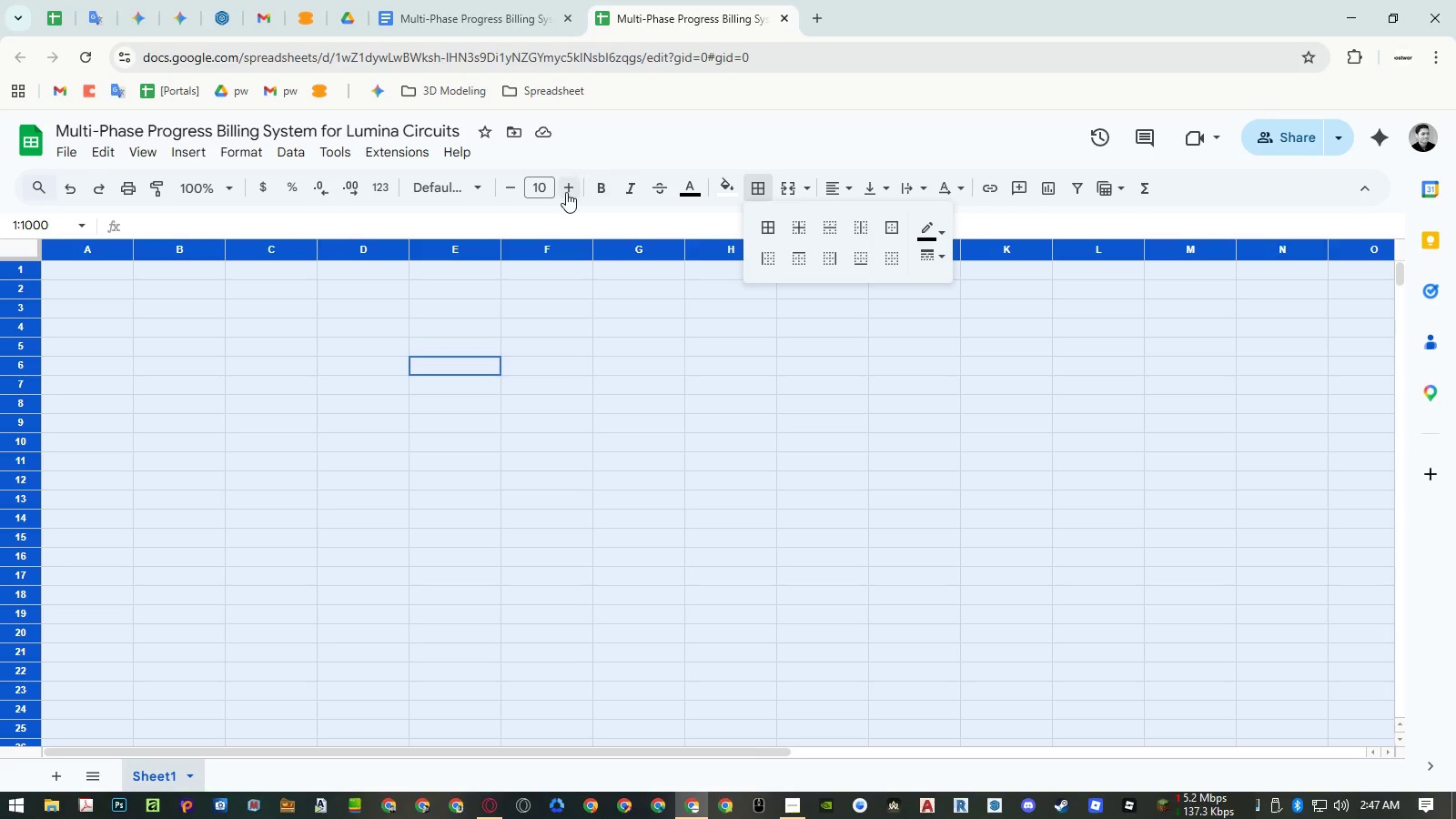 
left_click([505, 187])
 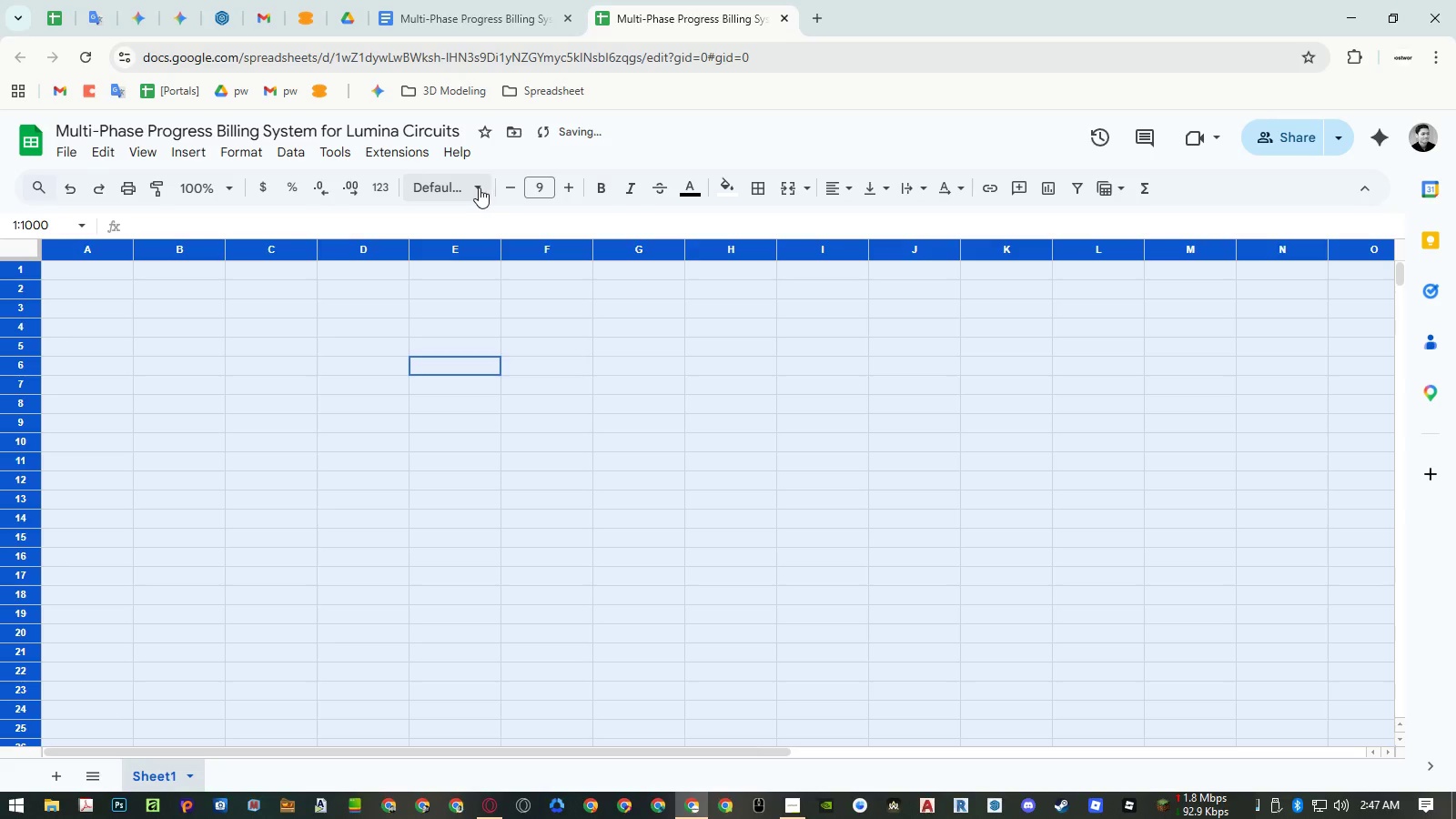 
left_click([478, 187])
 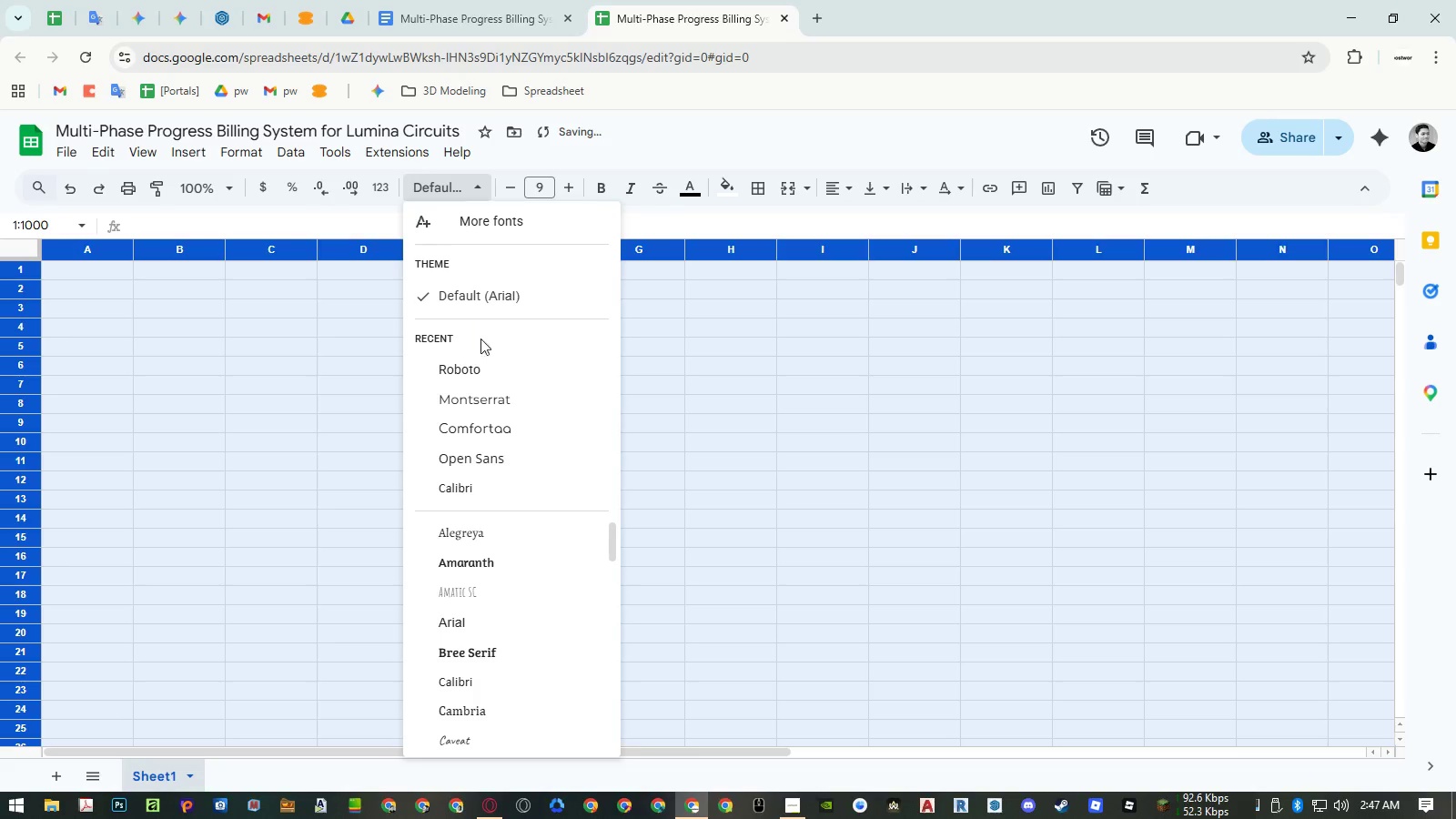 
left_click([478, 365])
 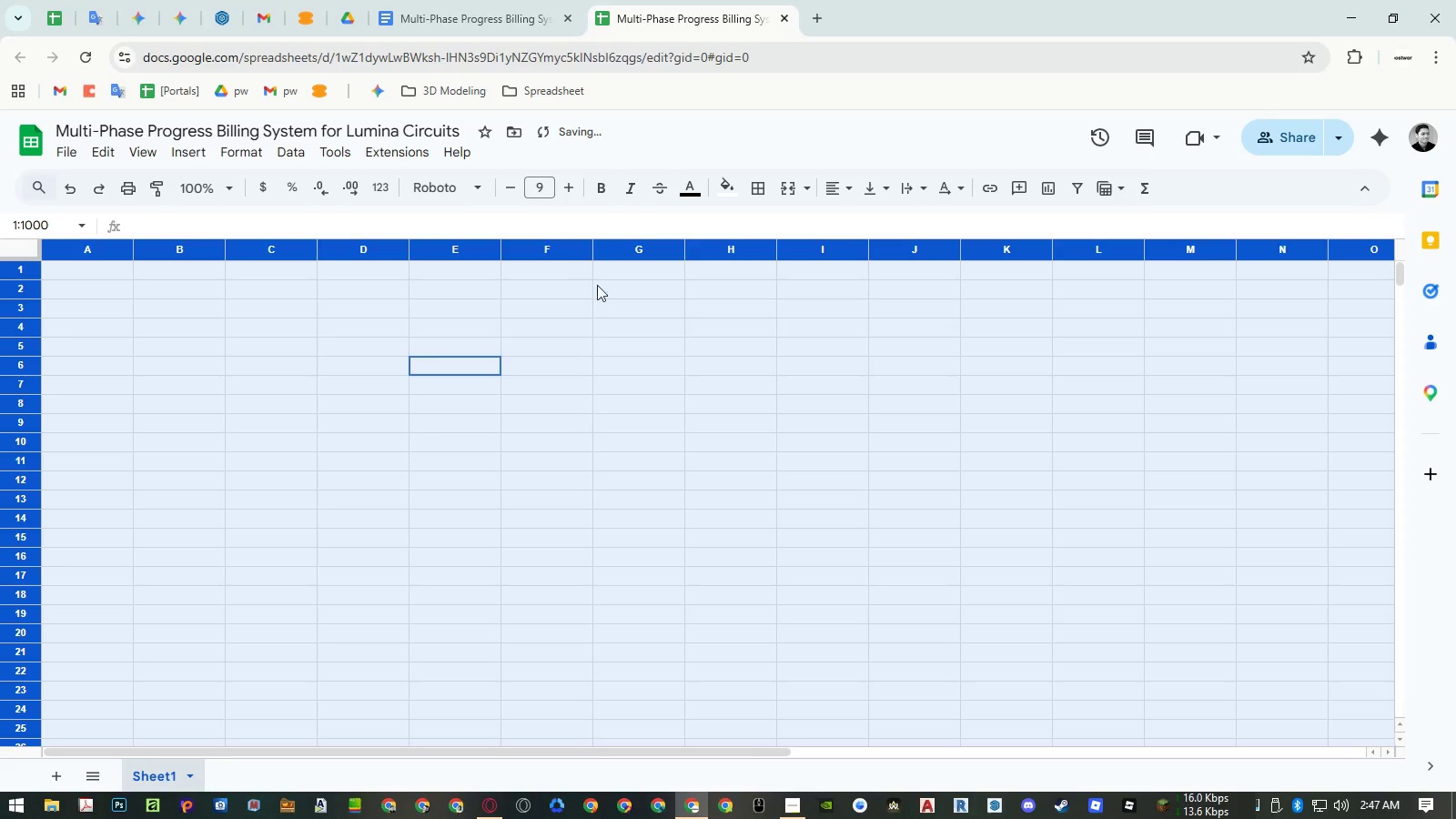 
mouse_move([845, 190])
 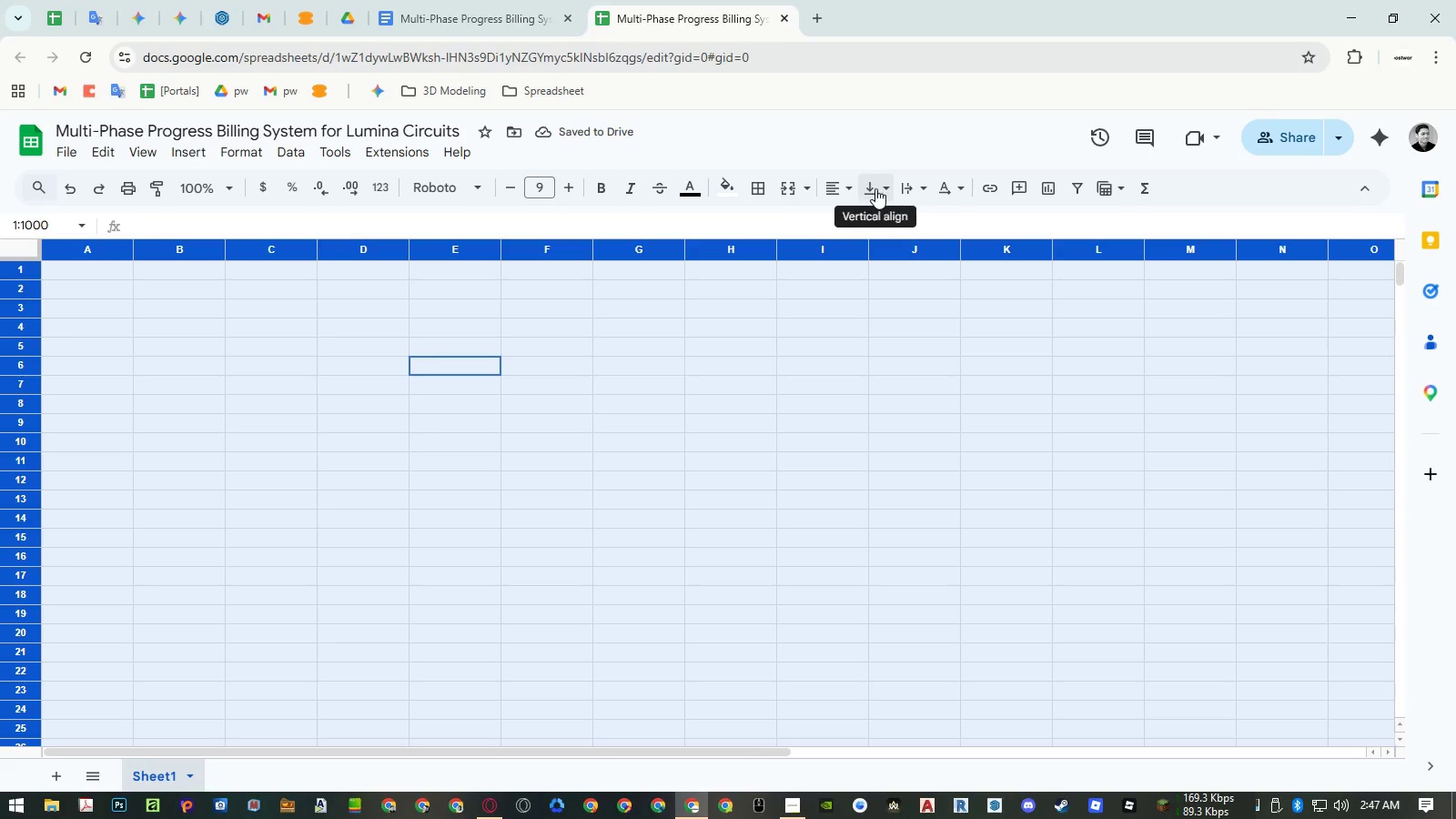 
left_click([875, 188])
 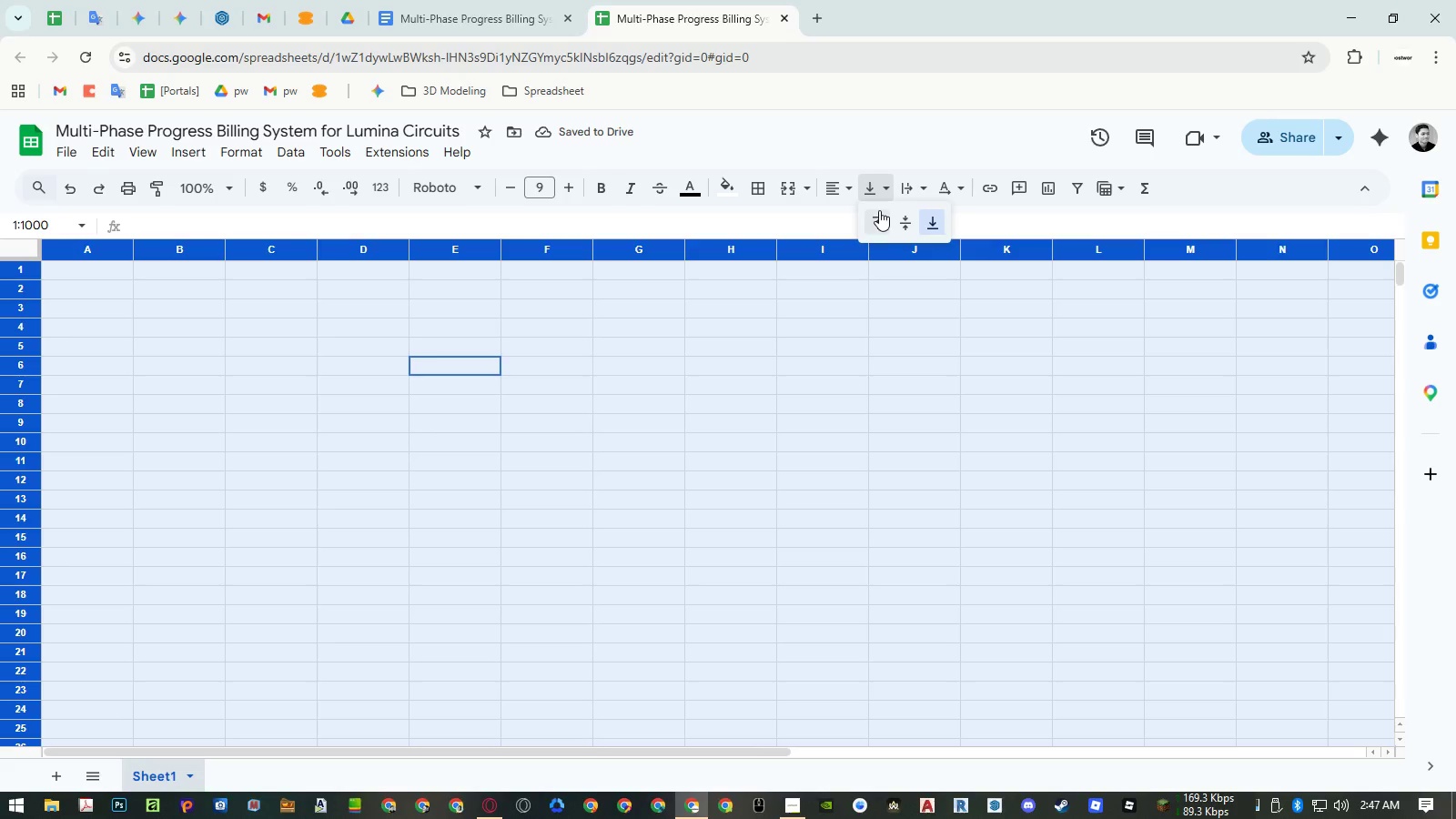 
left_click([879, 210])
 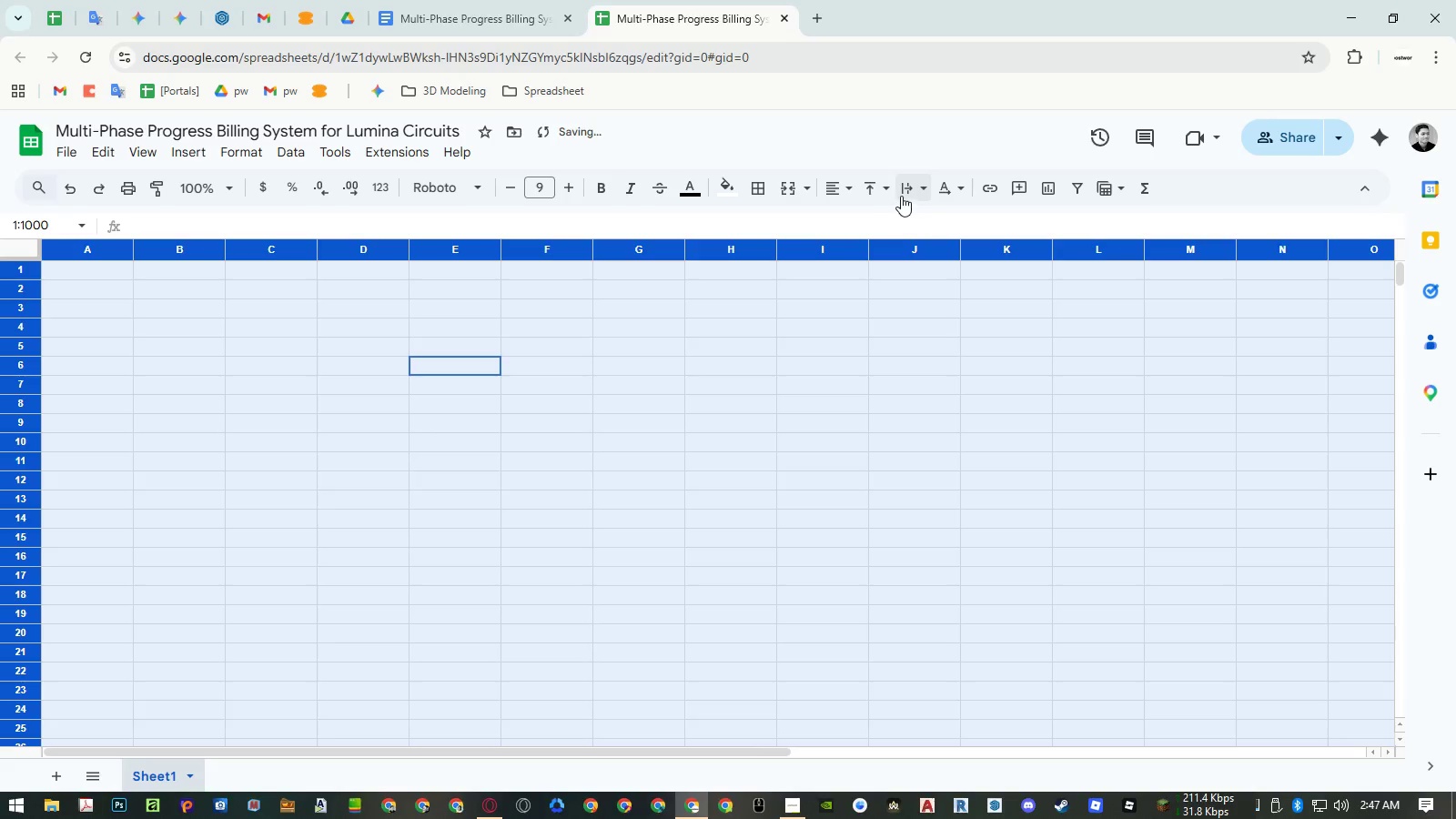 
left_click([901, 196])
 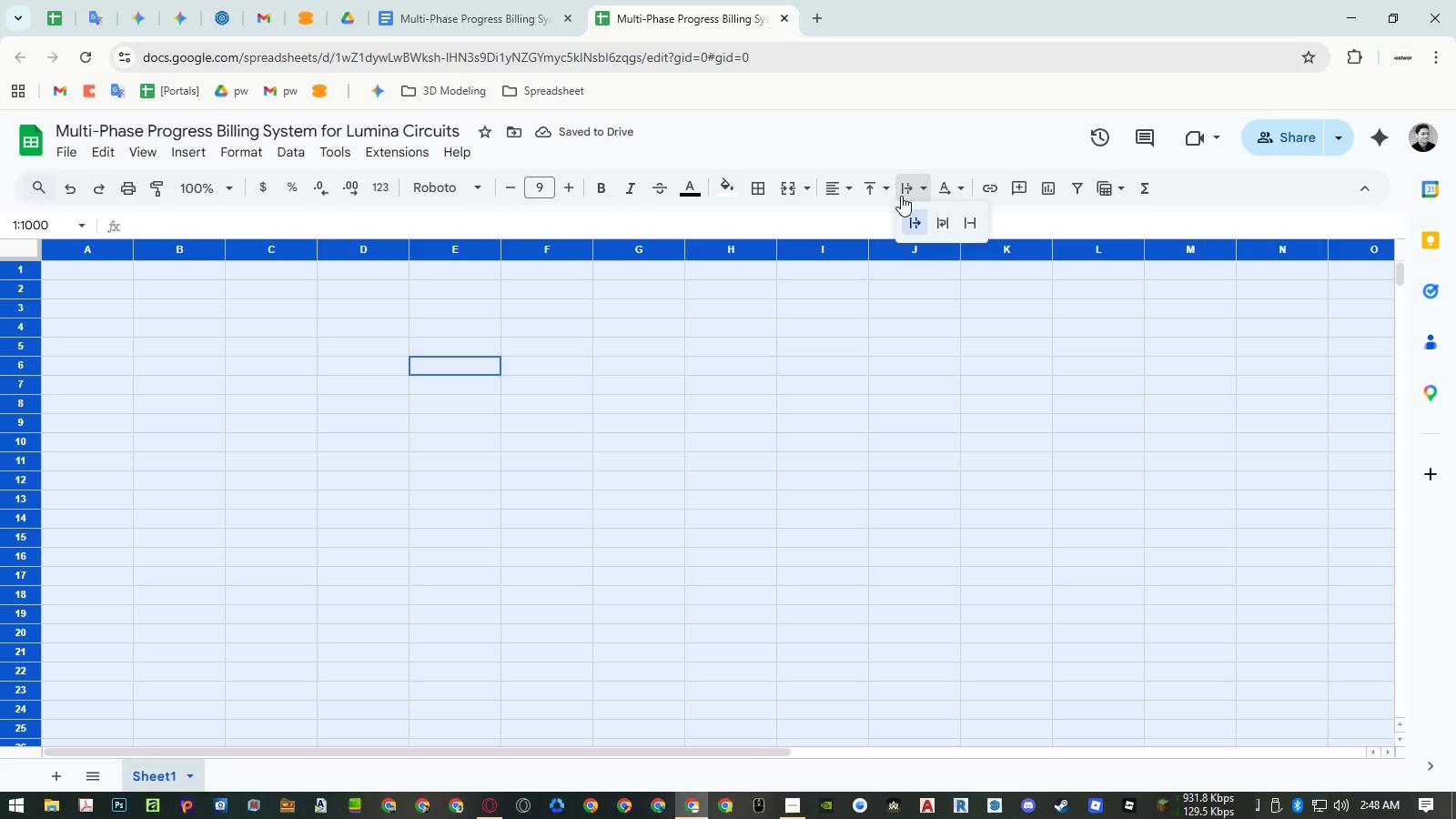 
left_click([844, 194])
 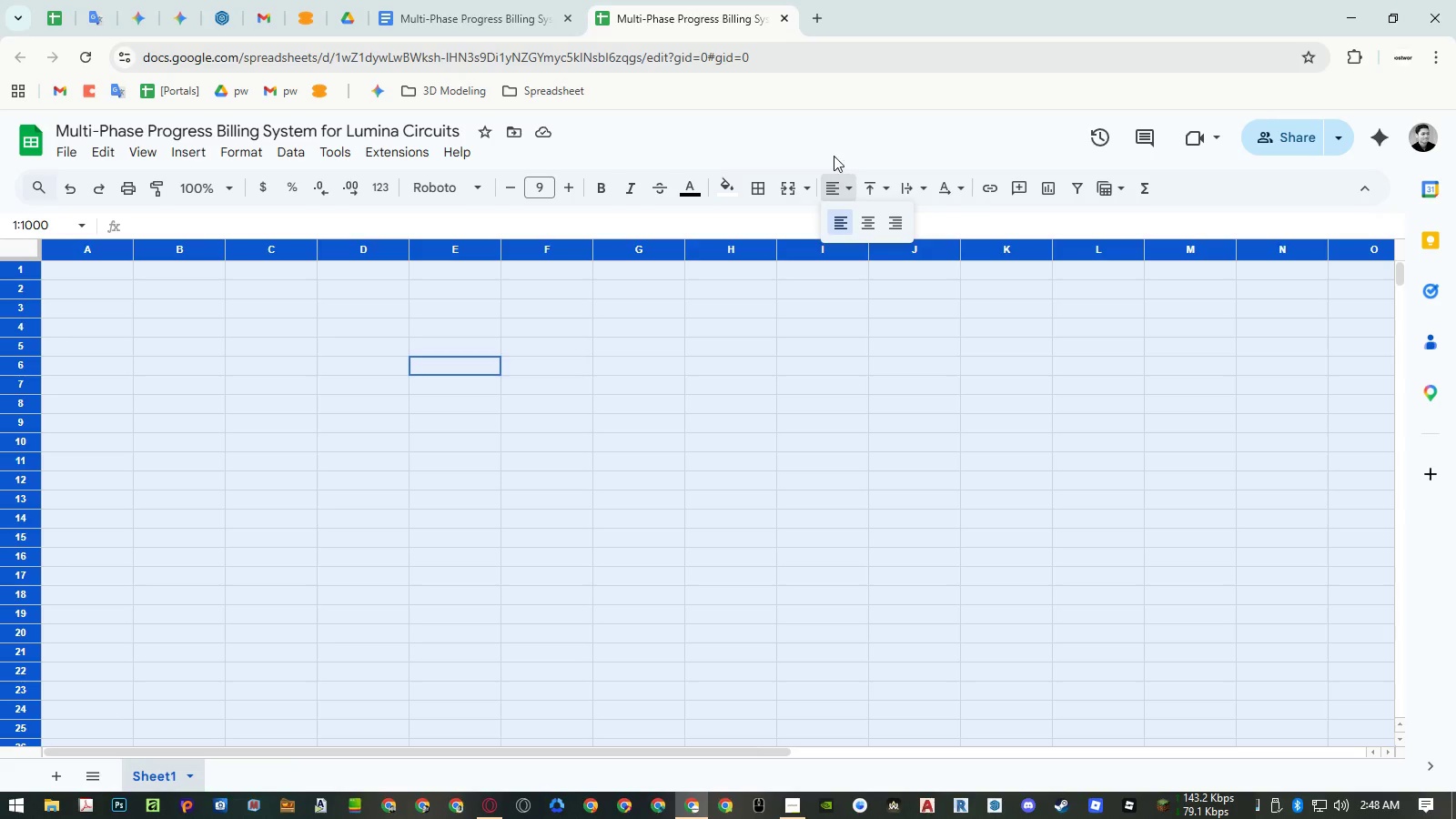 
left_click([829, 141])
 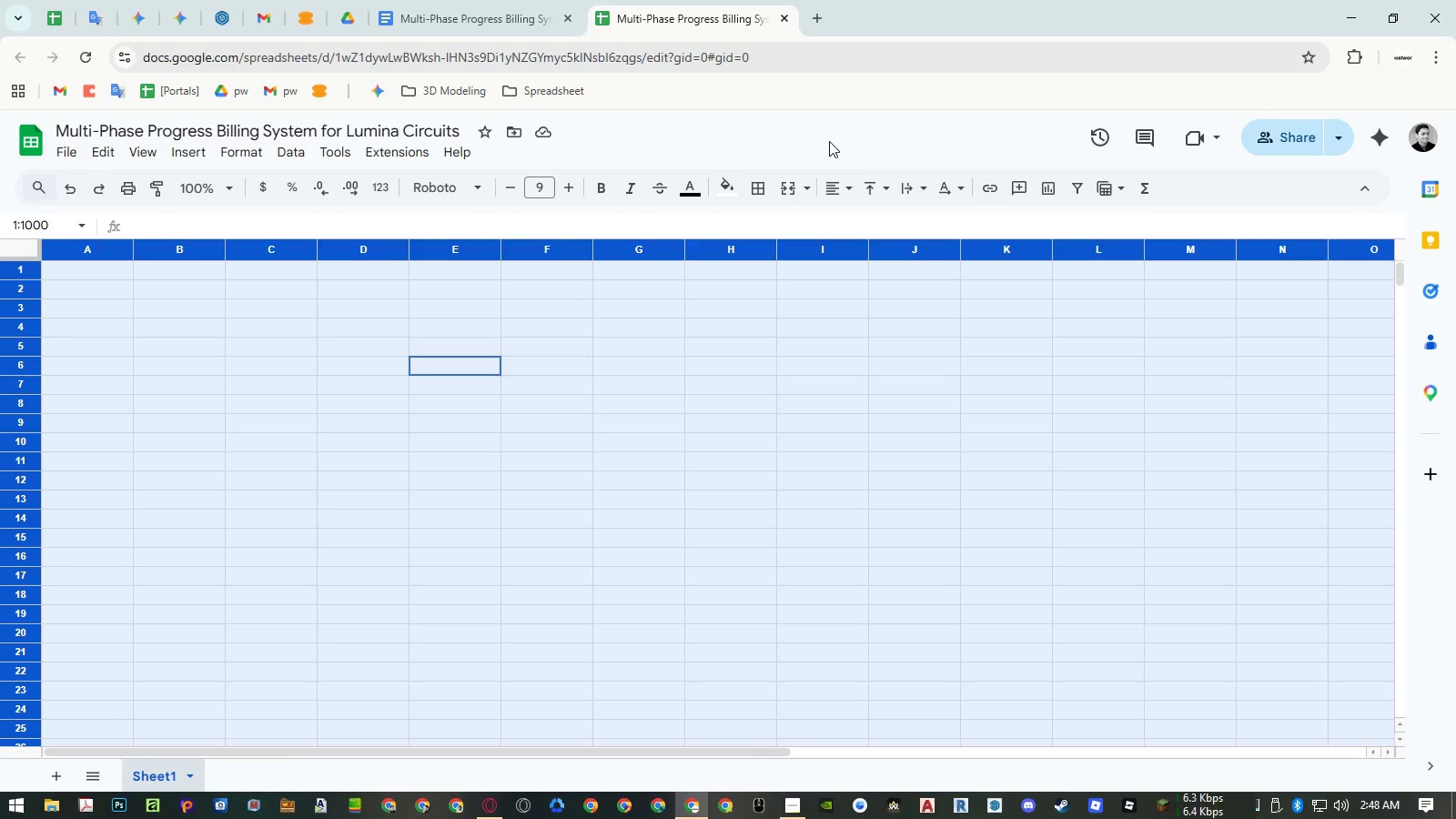 
wait(5.86)
 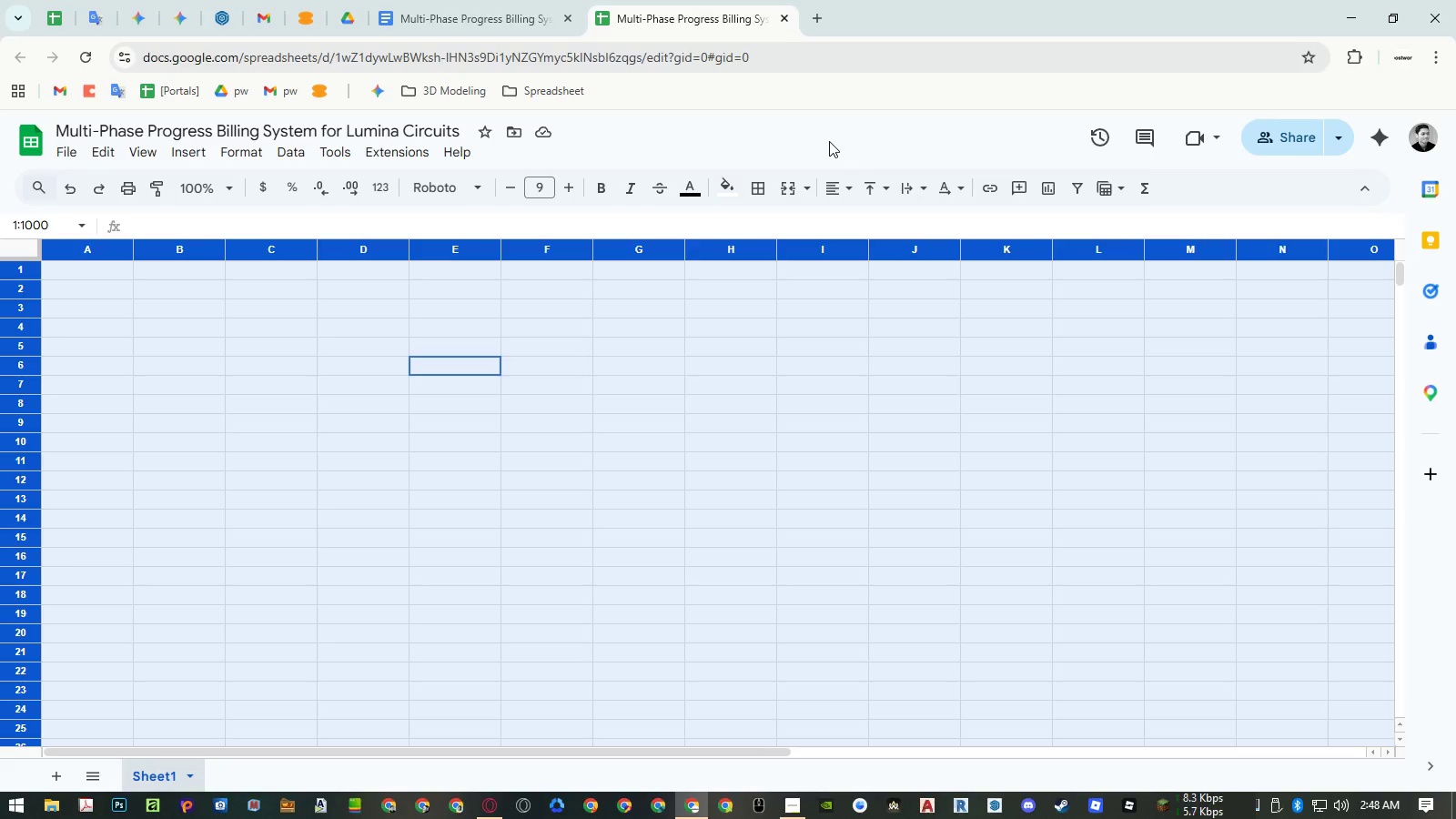 
left_click([65, 27])
 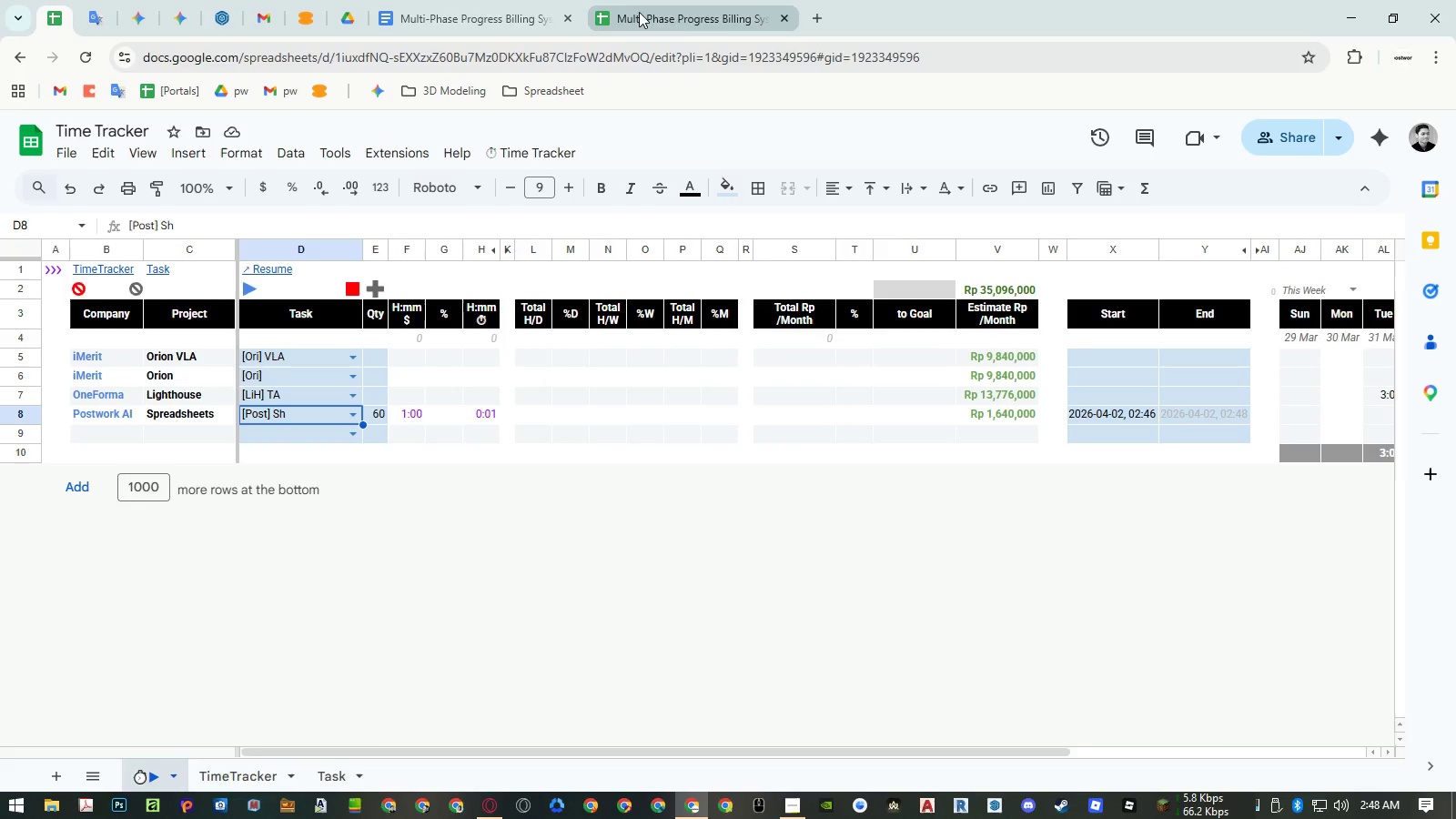 
left_click([645, 12])
 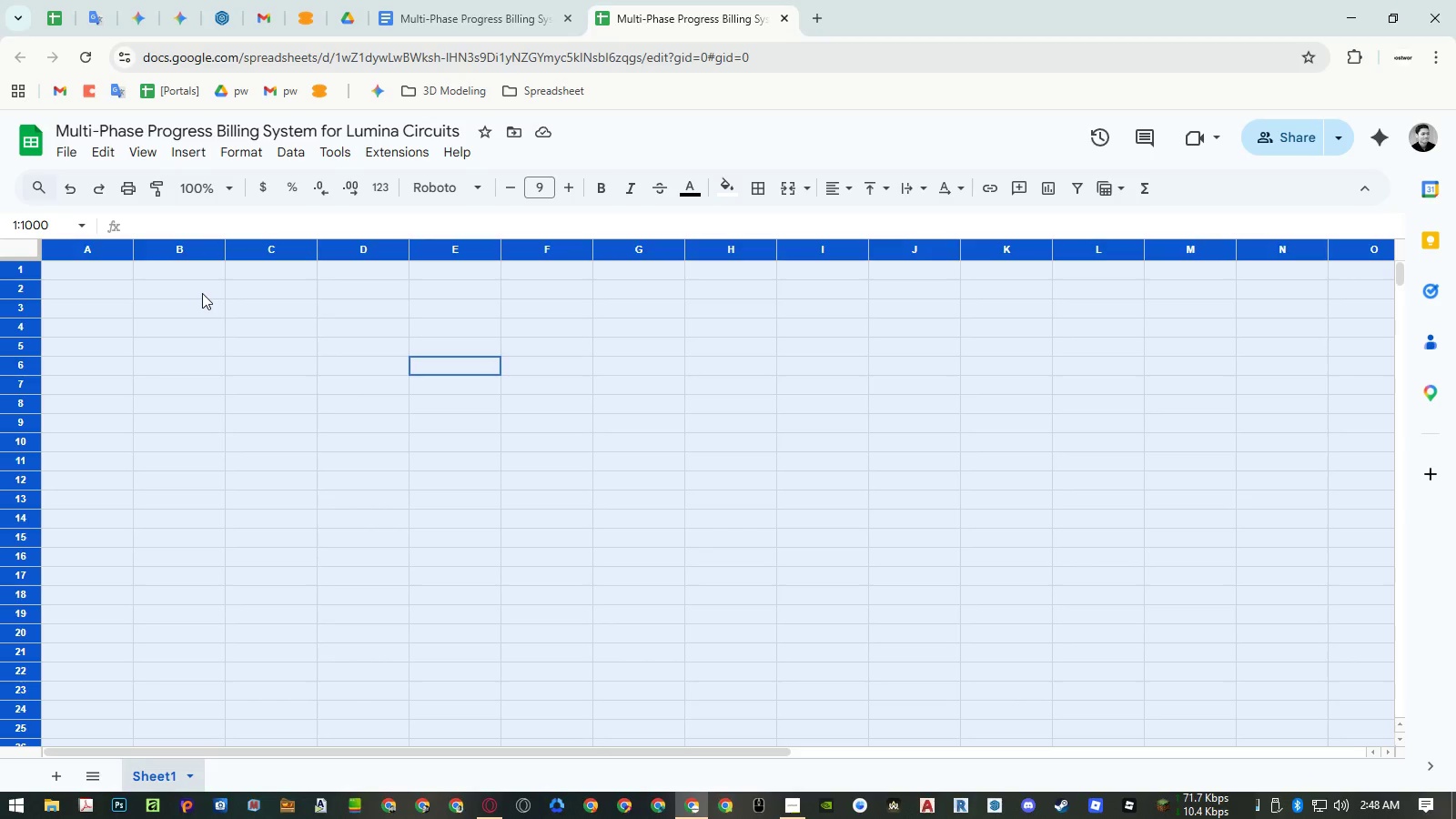 
left_click([202, 293])
 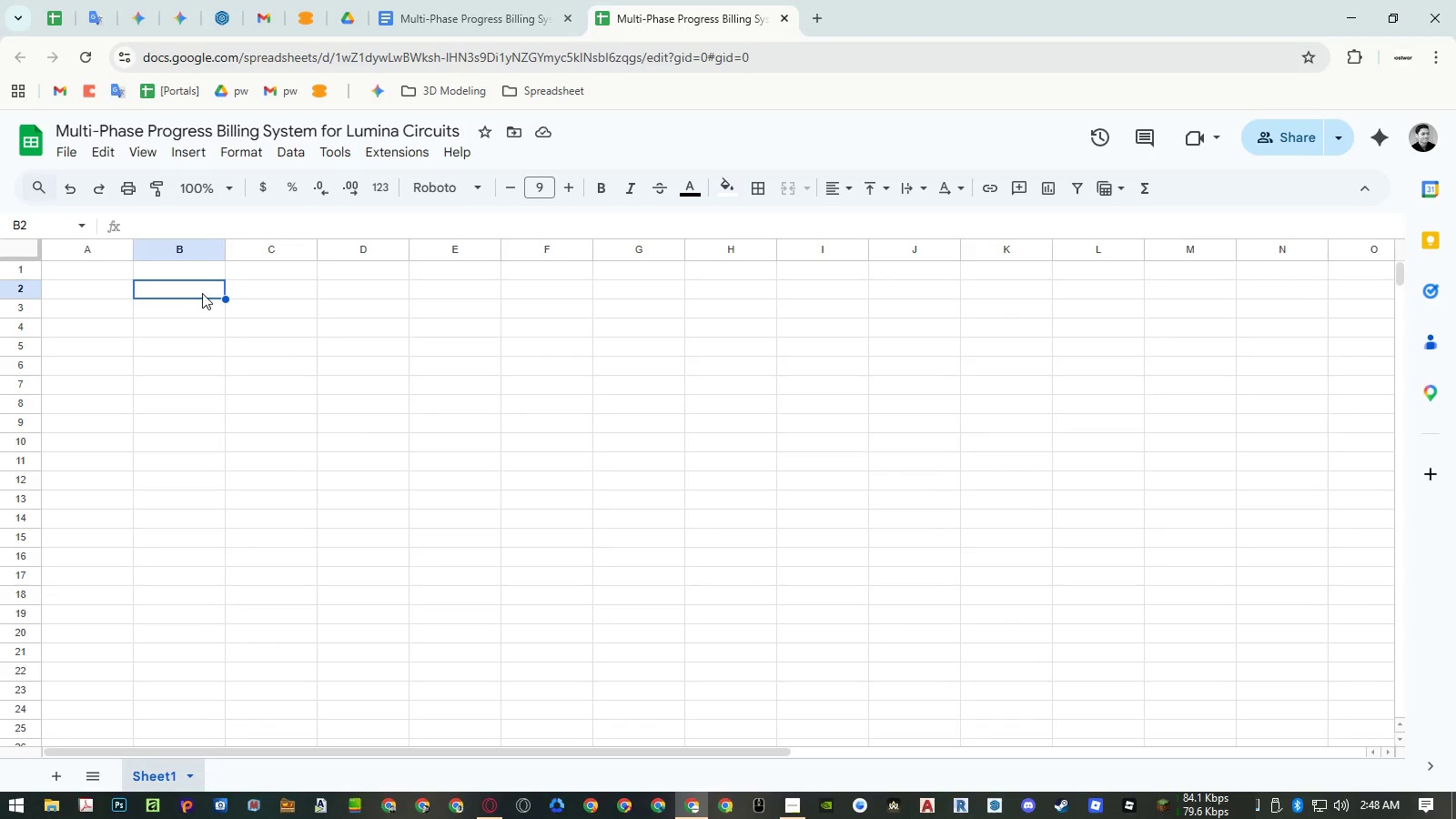 
wait(10.23)
 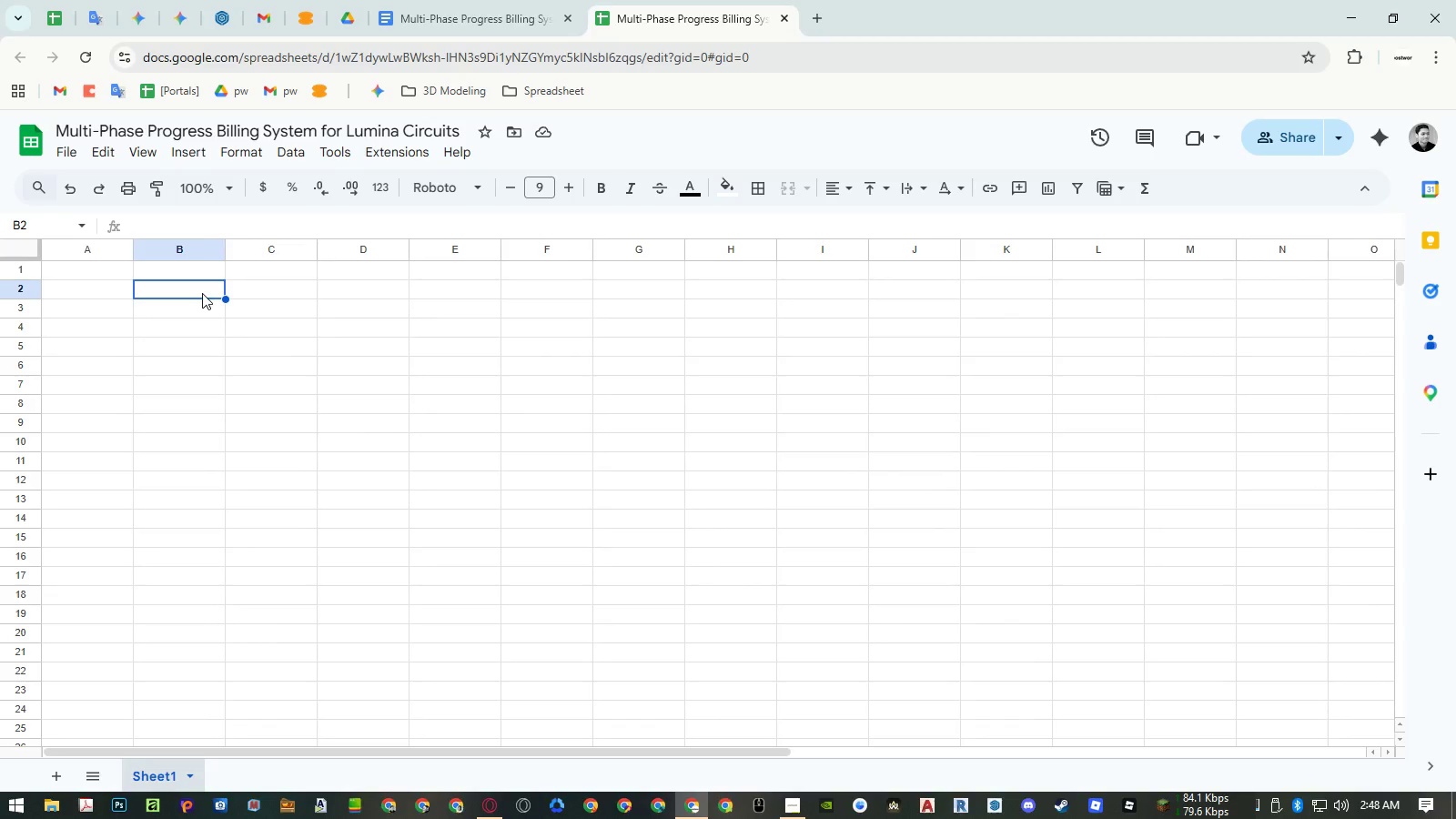 
left_click([456, 31])
 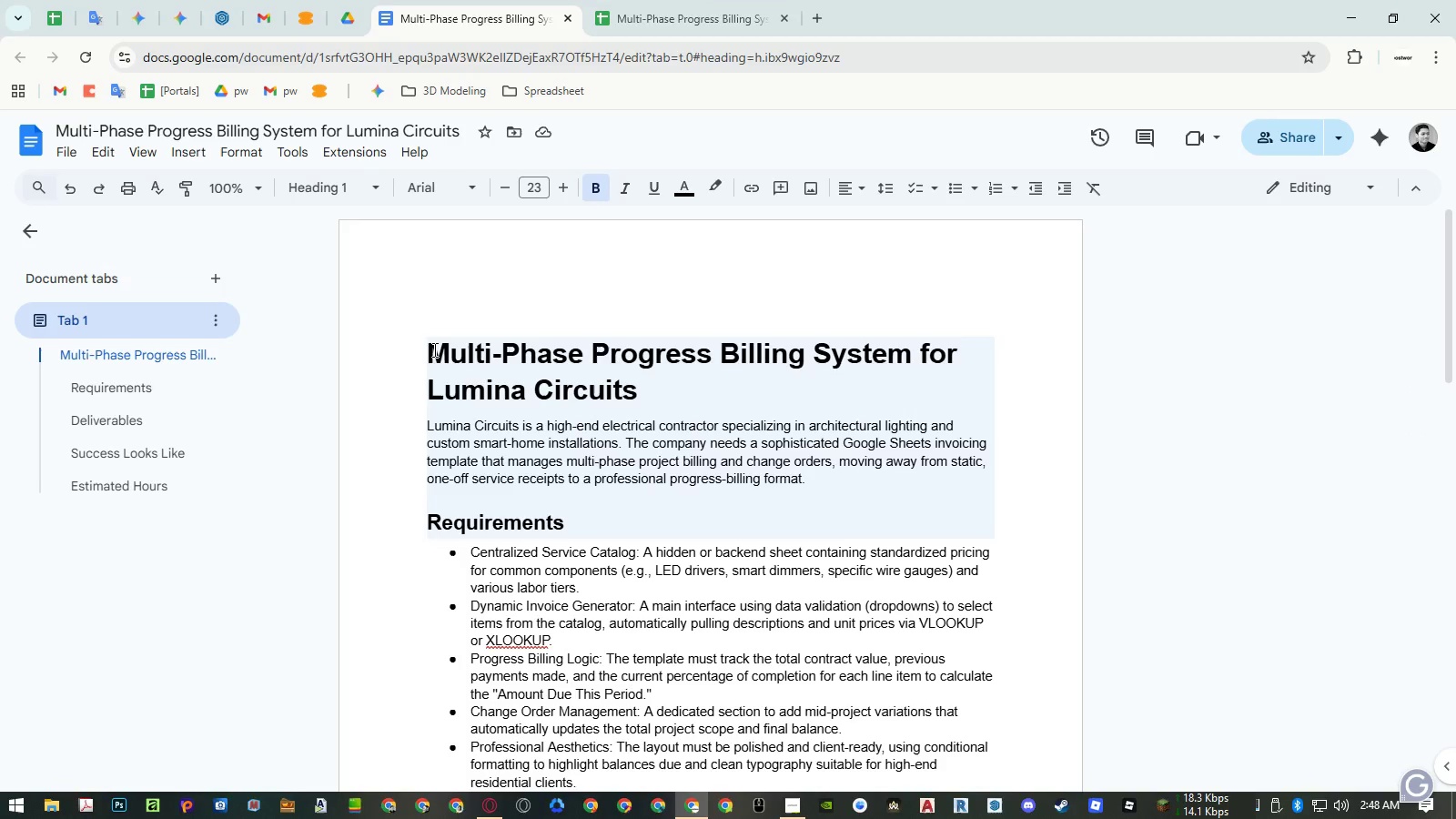 
left_click_drag(start_coordinate=[424, 346], to_coordinate=[645, 391])
 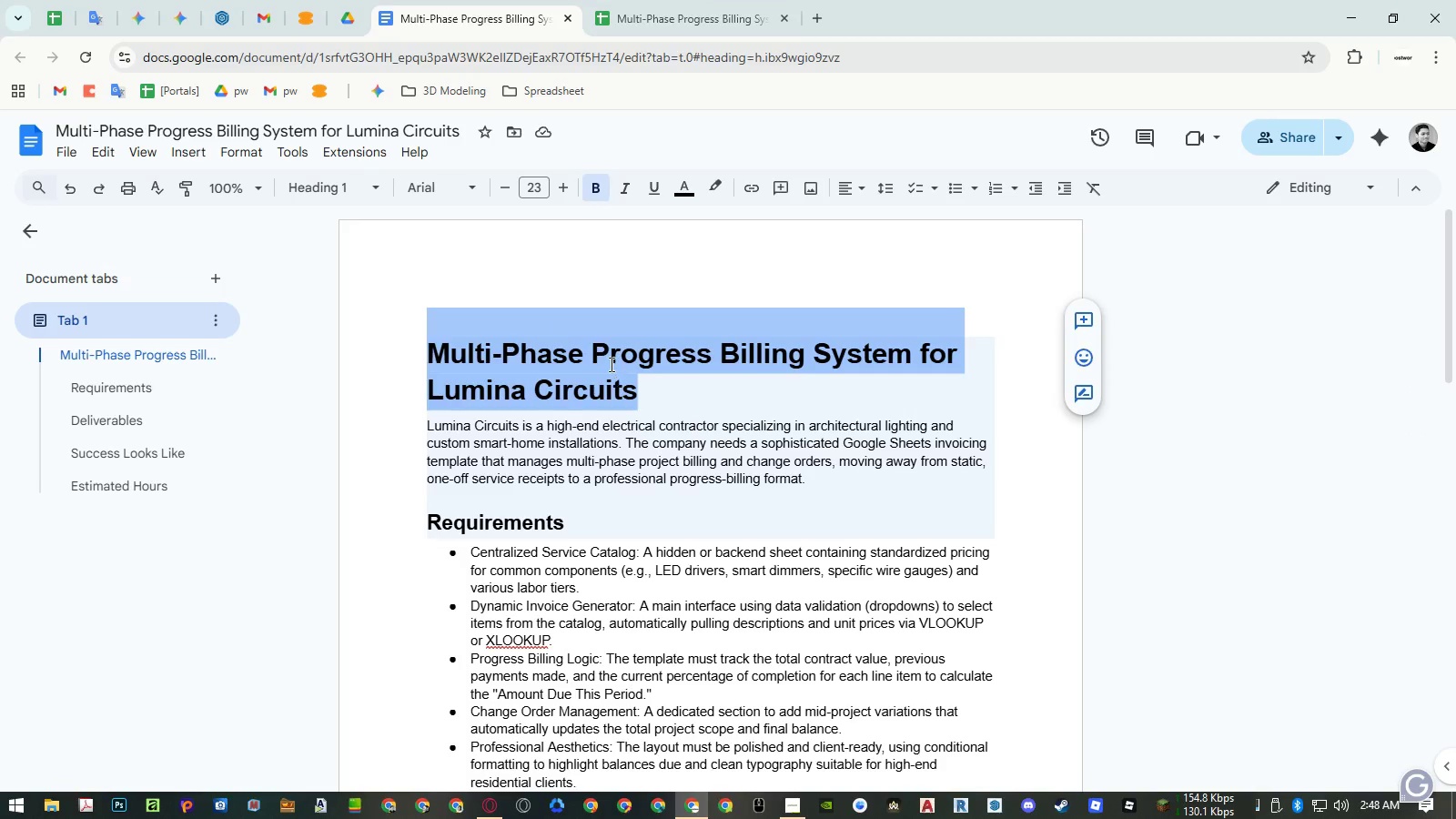 
right_click([610, 364])
 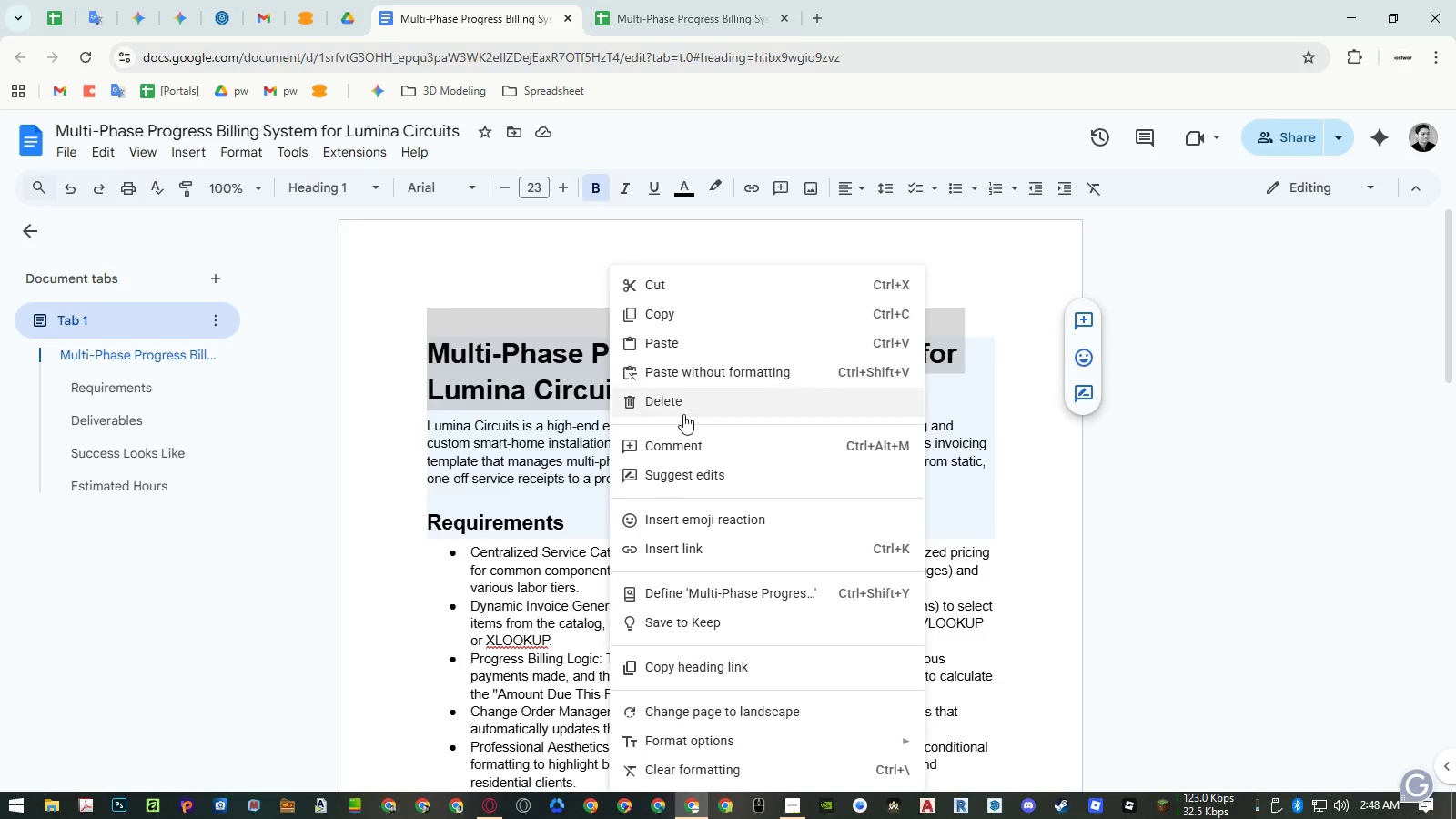 
left_click([662, 320])
 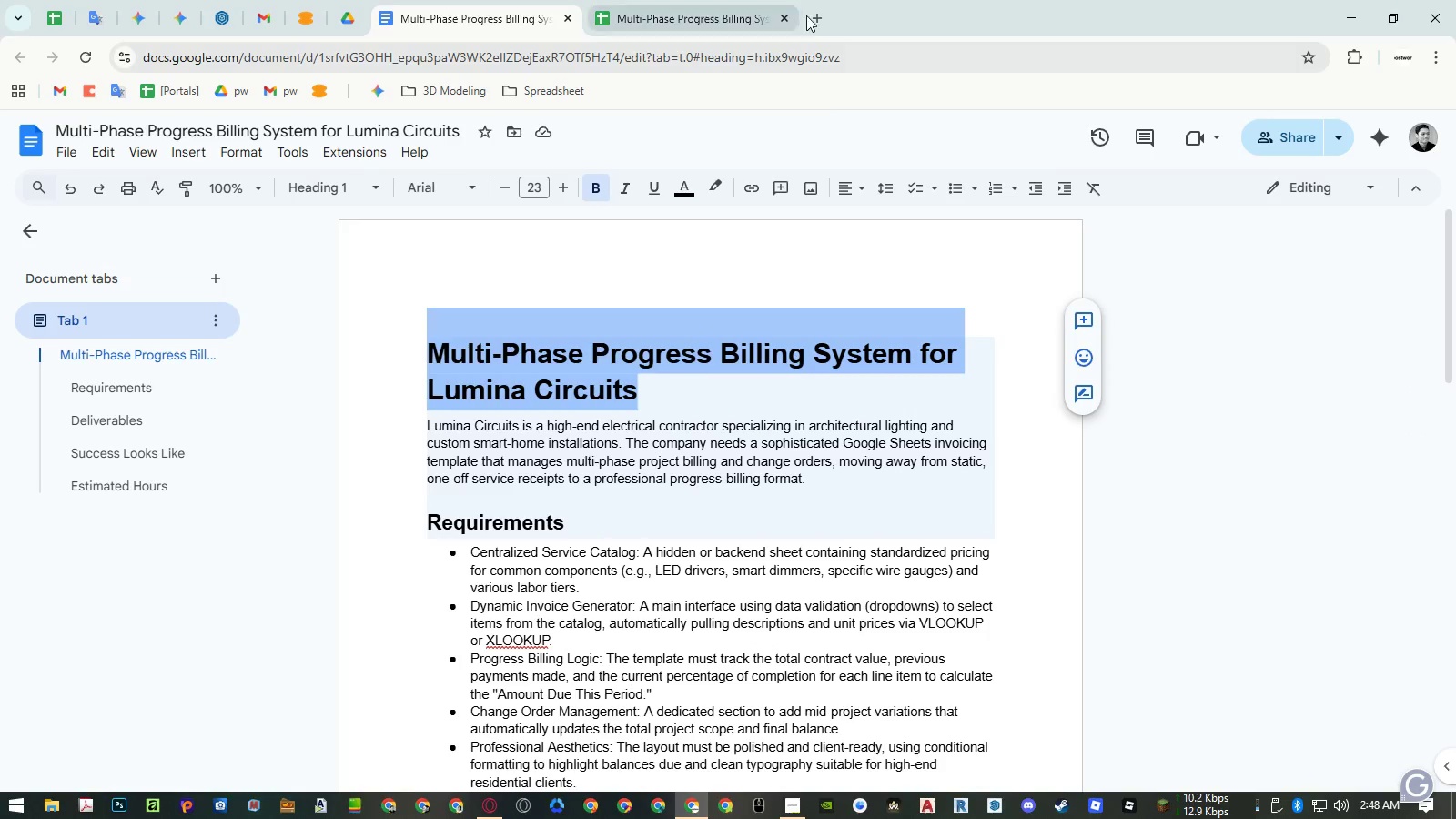 
left_click([815, 13])
 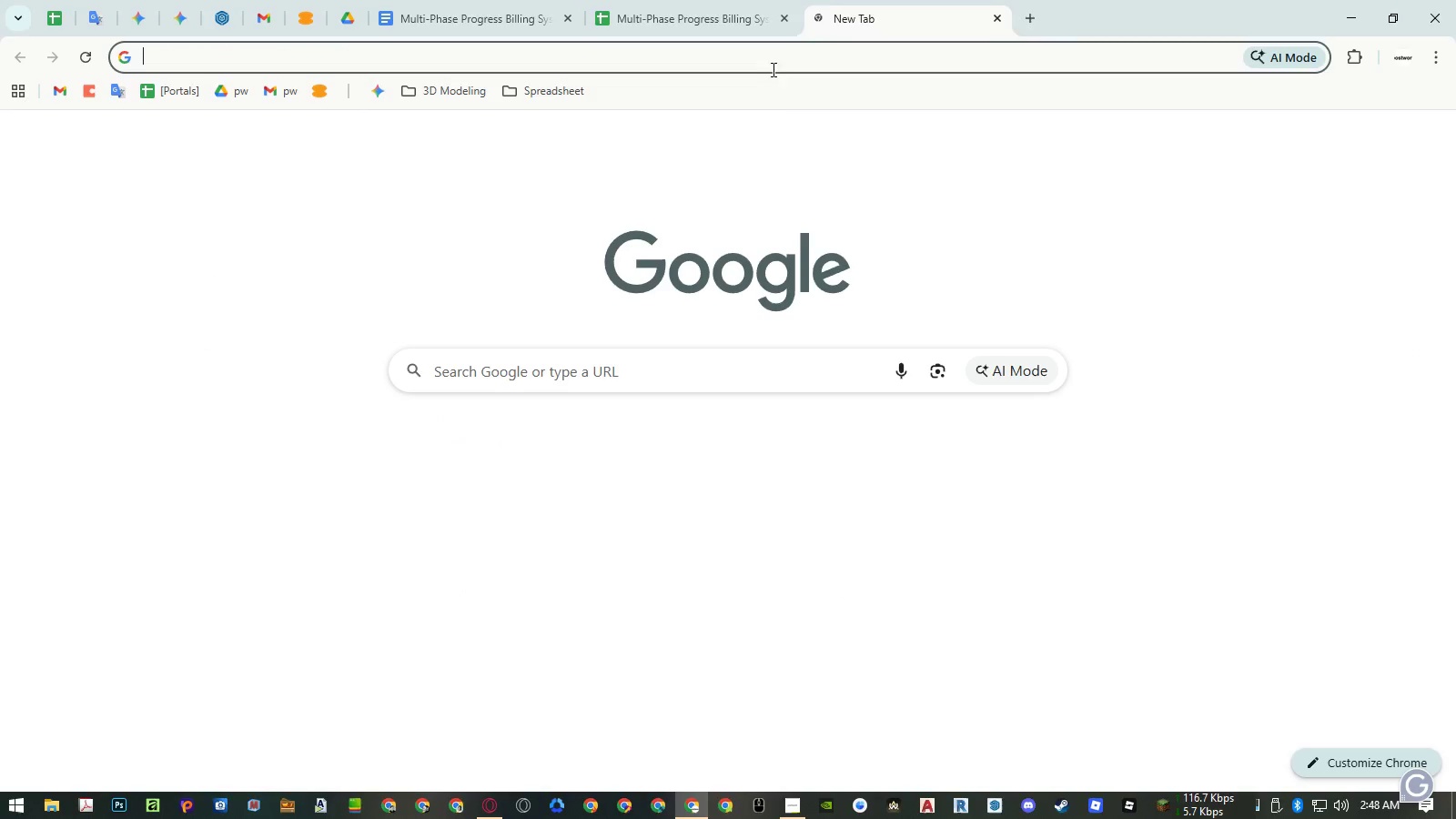 
key(Control+ControlLeft)
 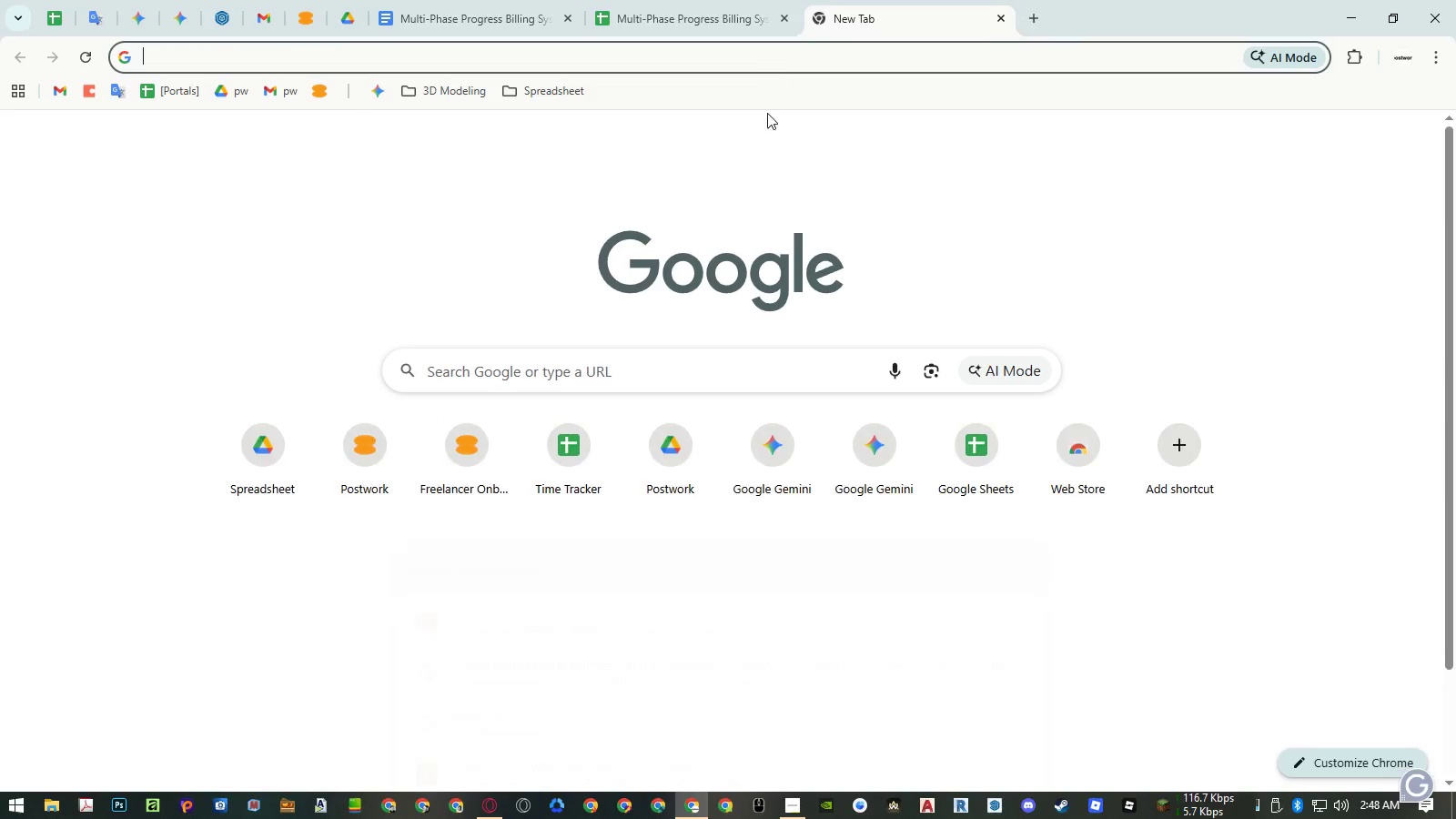 
key(Control+V)
 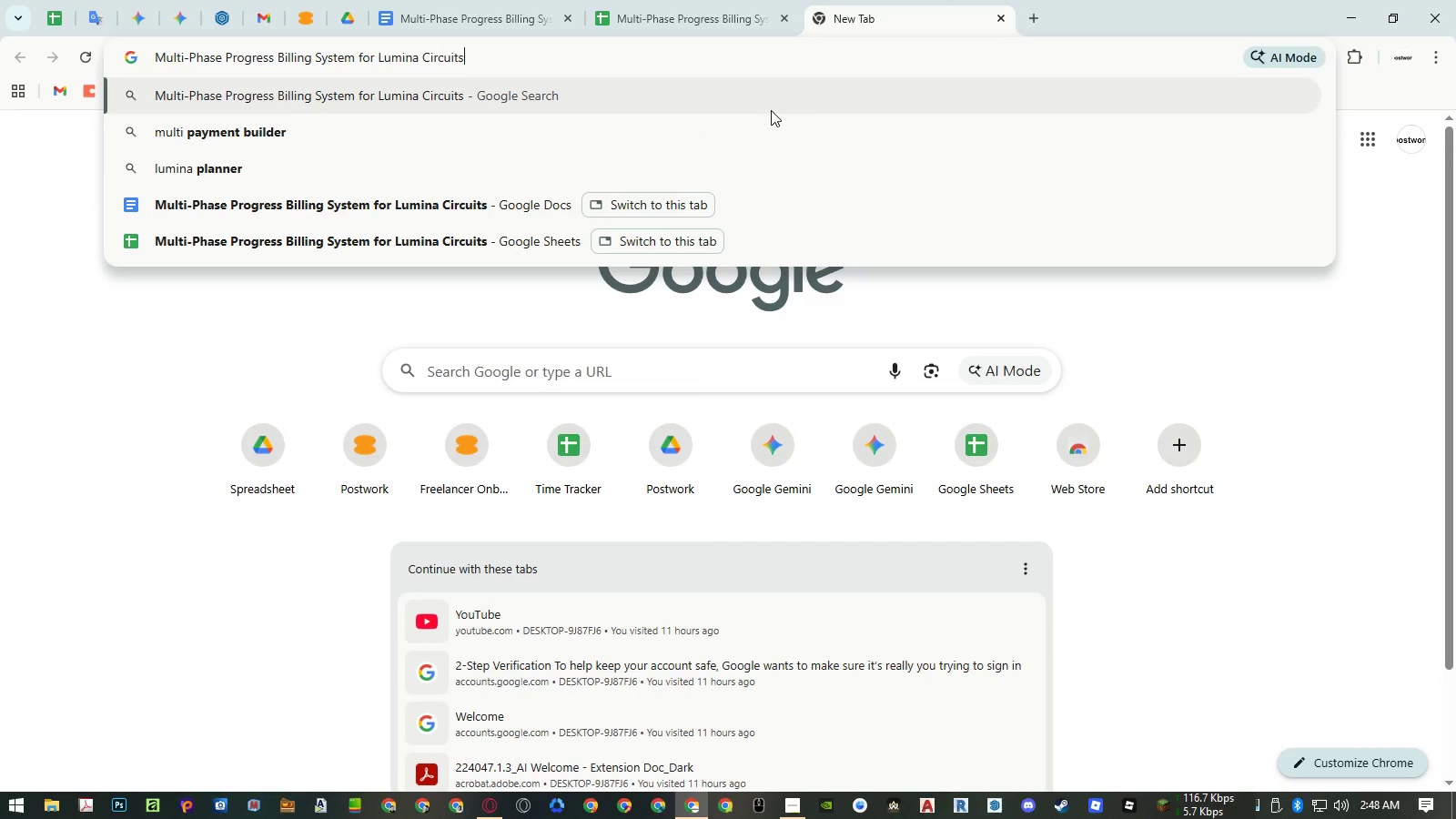 
key(Enter)
 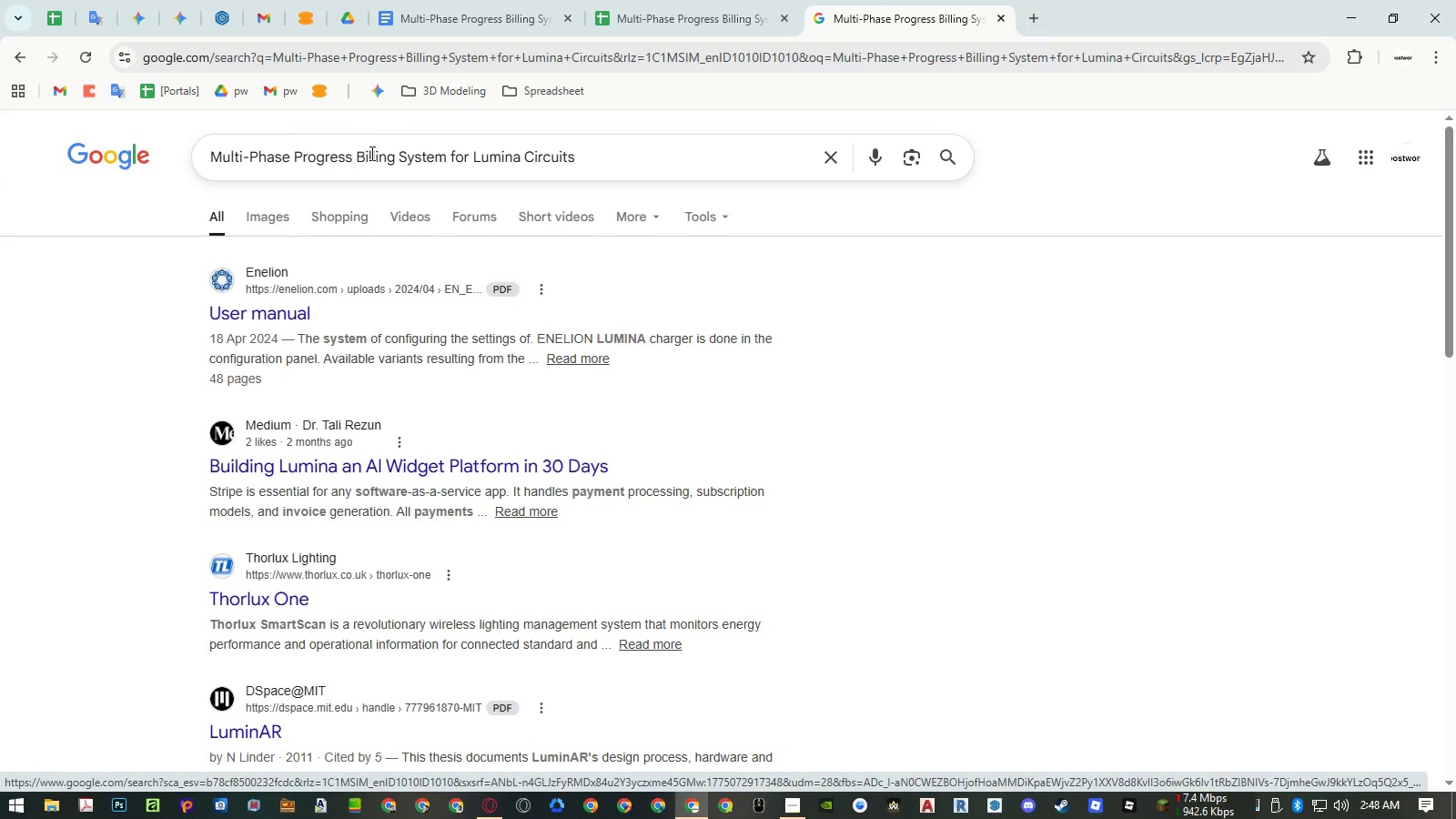 
wait(5.2)
 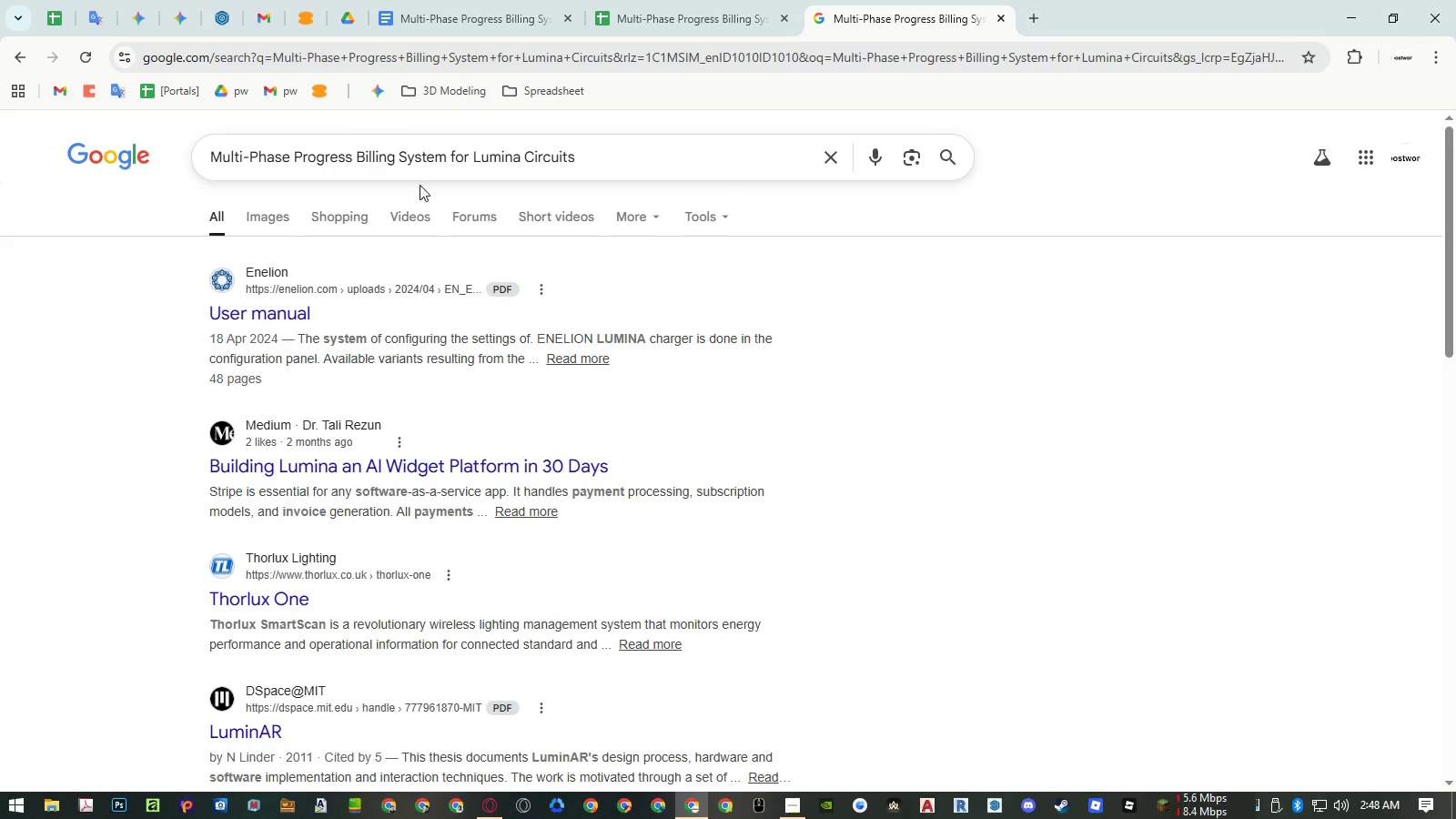 
left_click_drag(start_coordinate=[444, 155], to_coordinate=[733, 160])
 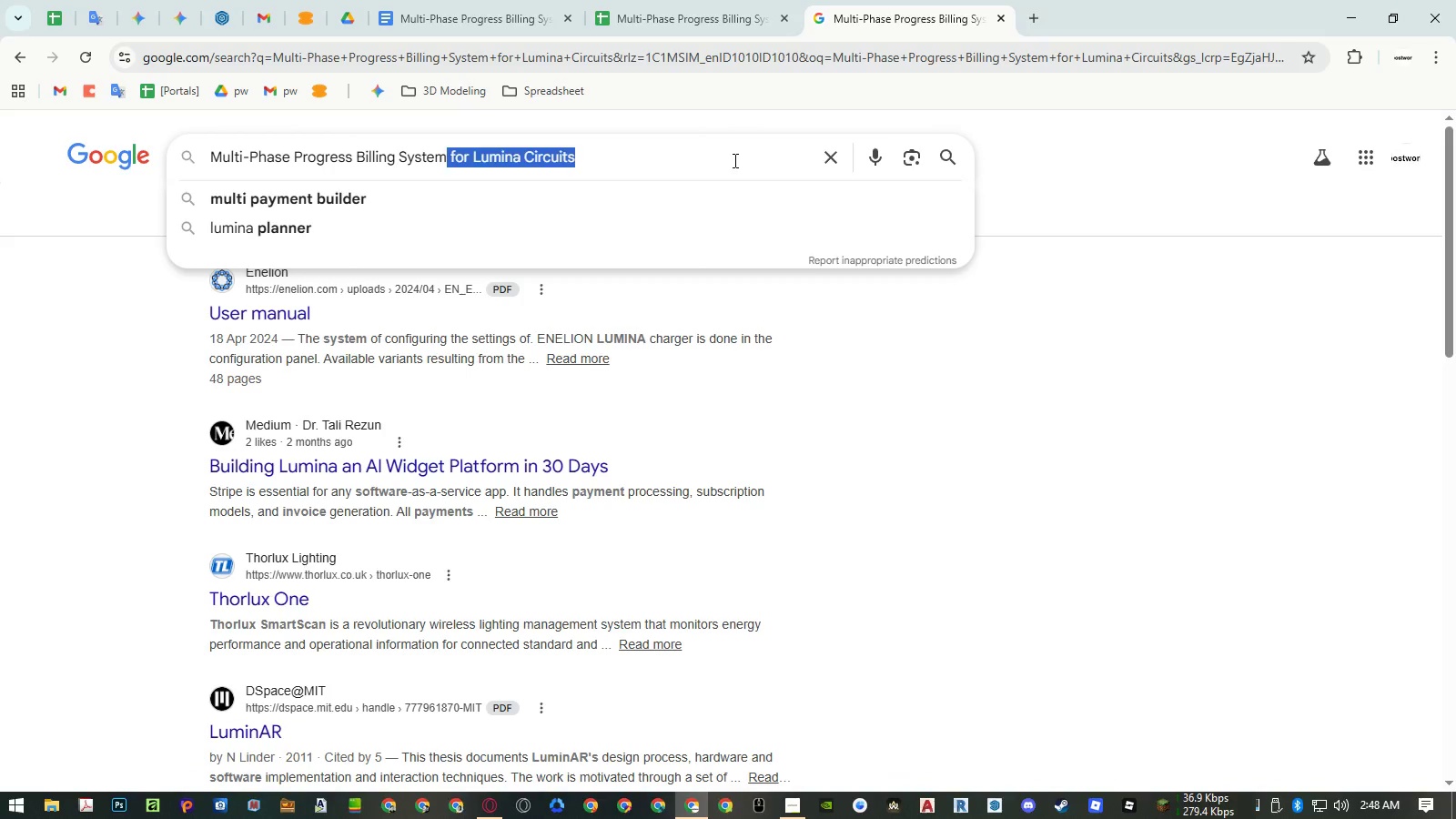 
key(Backspace)
 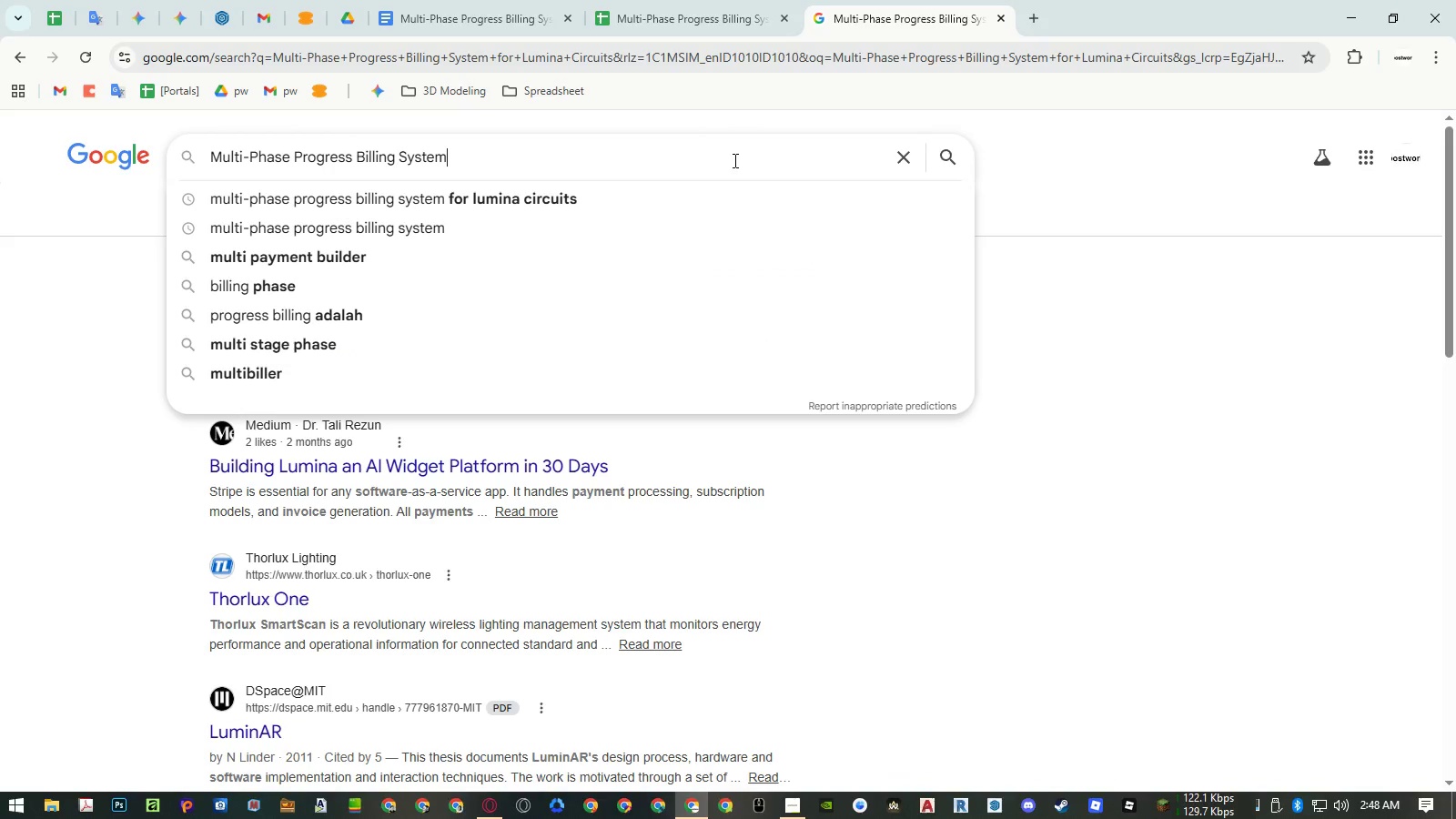 
key(Enter)
 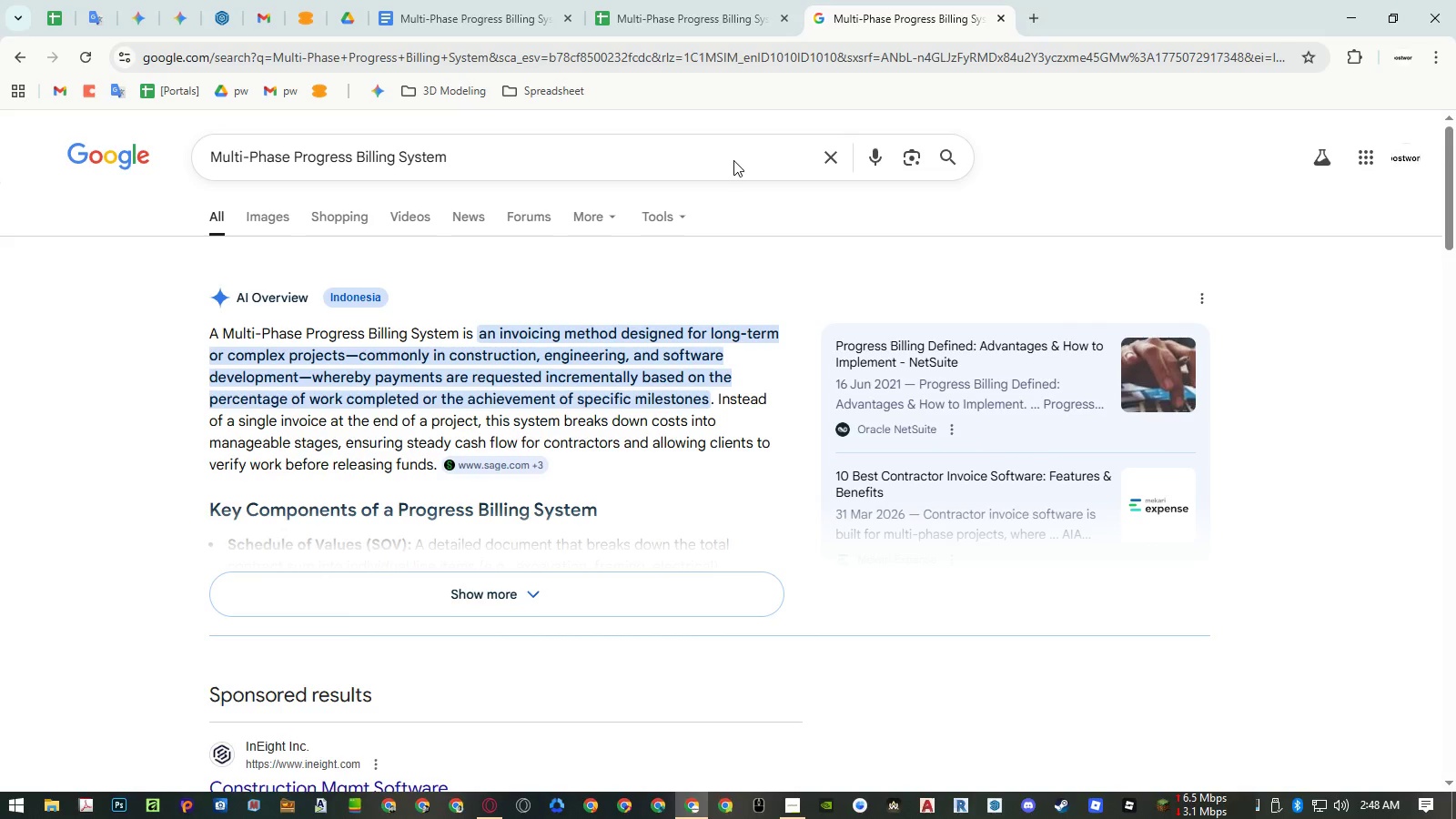 
wait(11.28)
 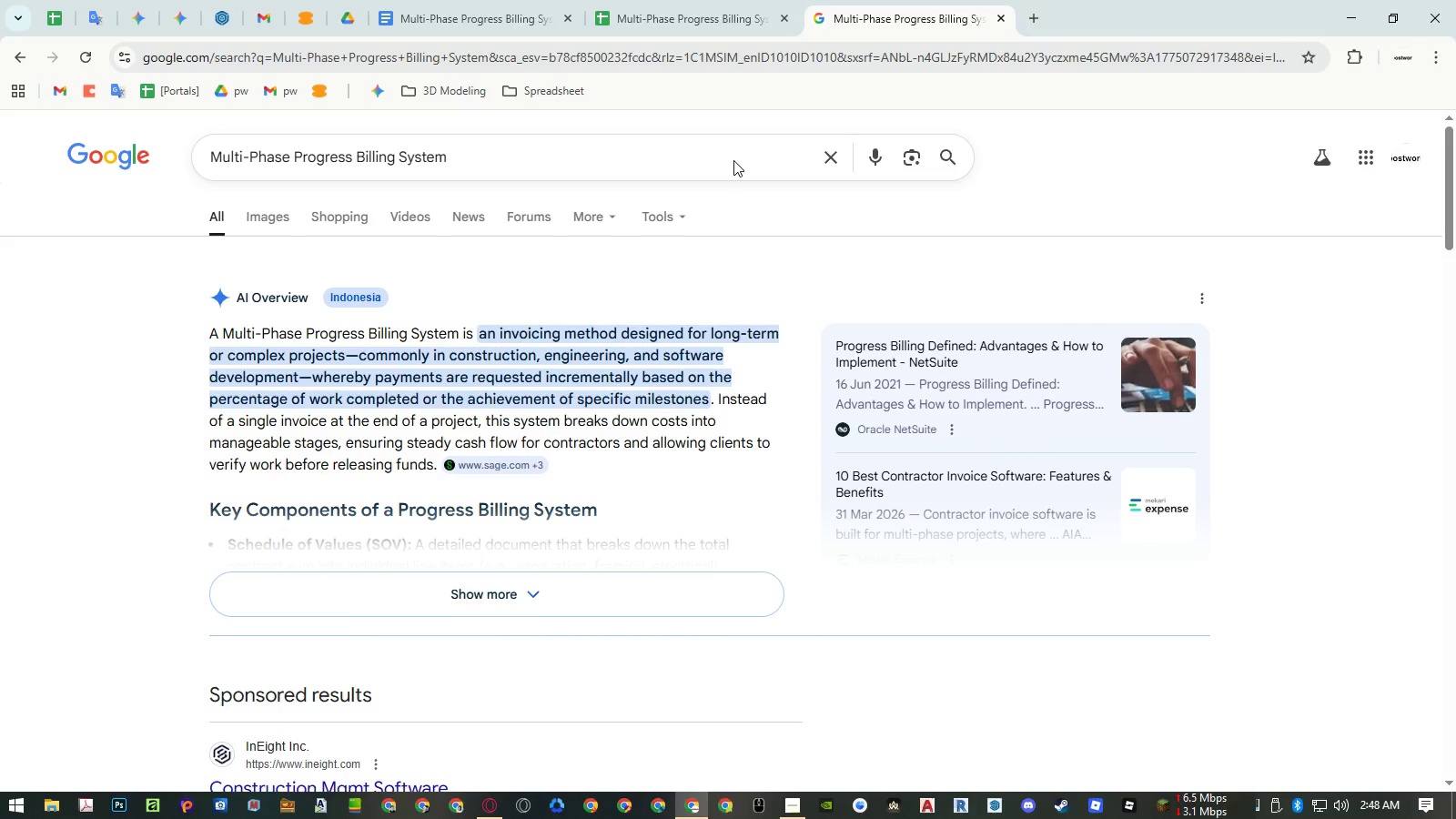 
left_click([276, 218])
 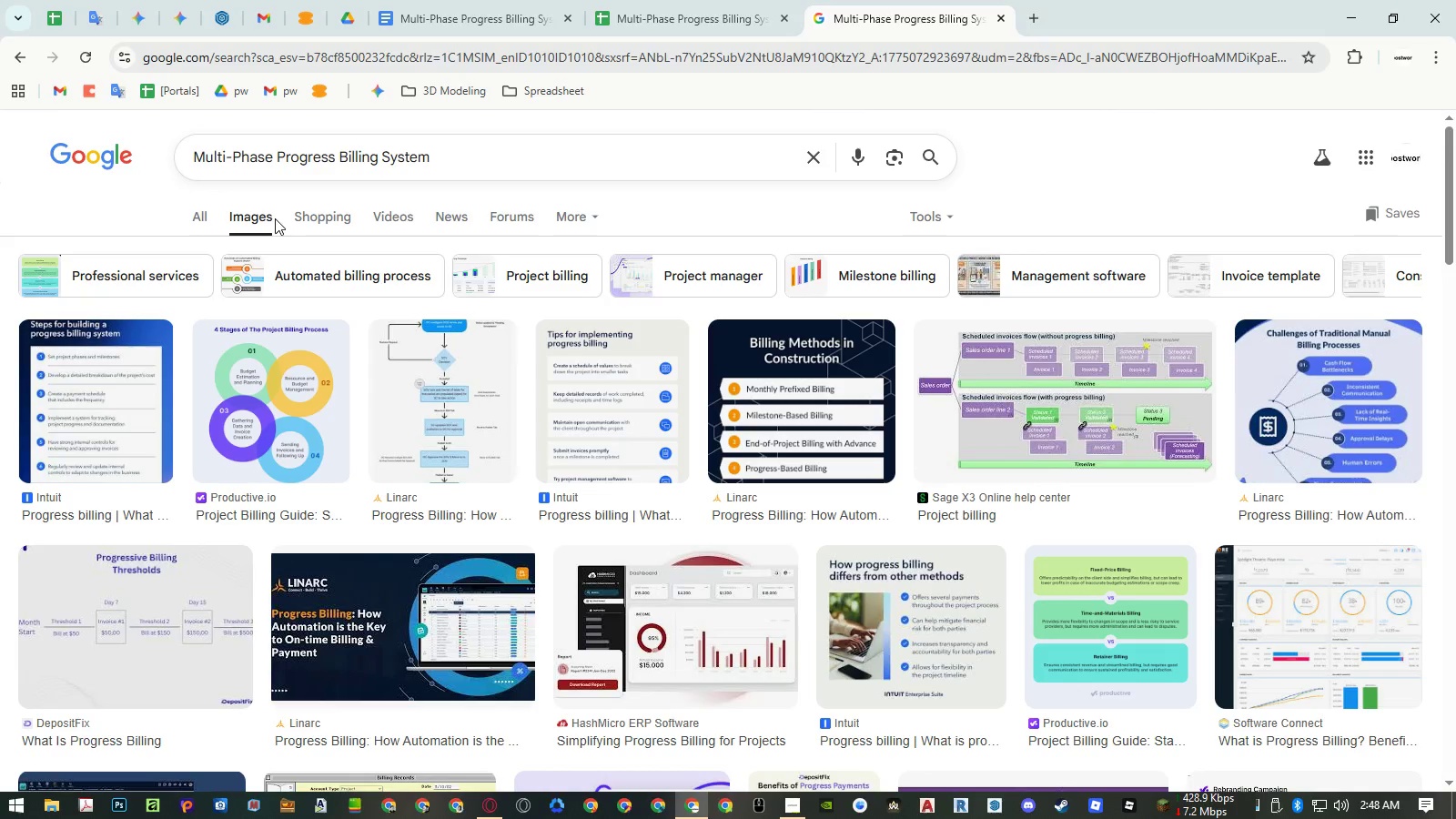 
left_click([207, 210])
 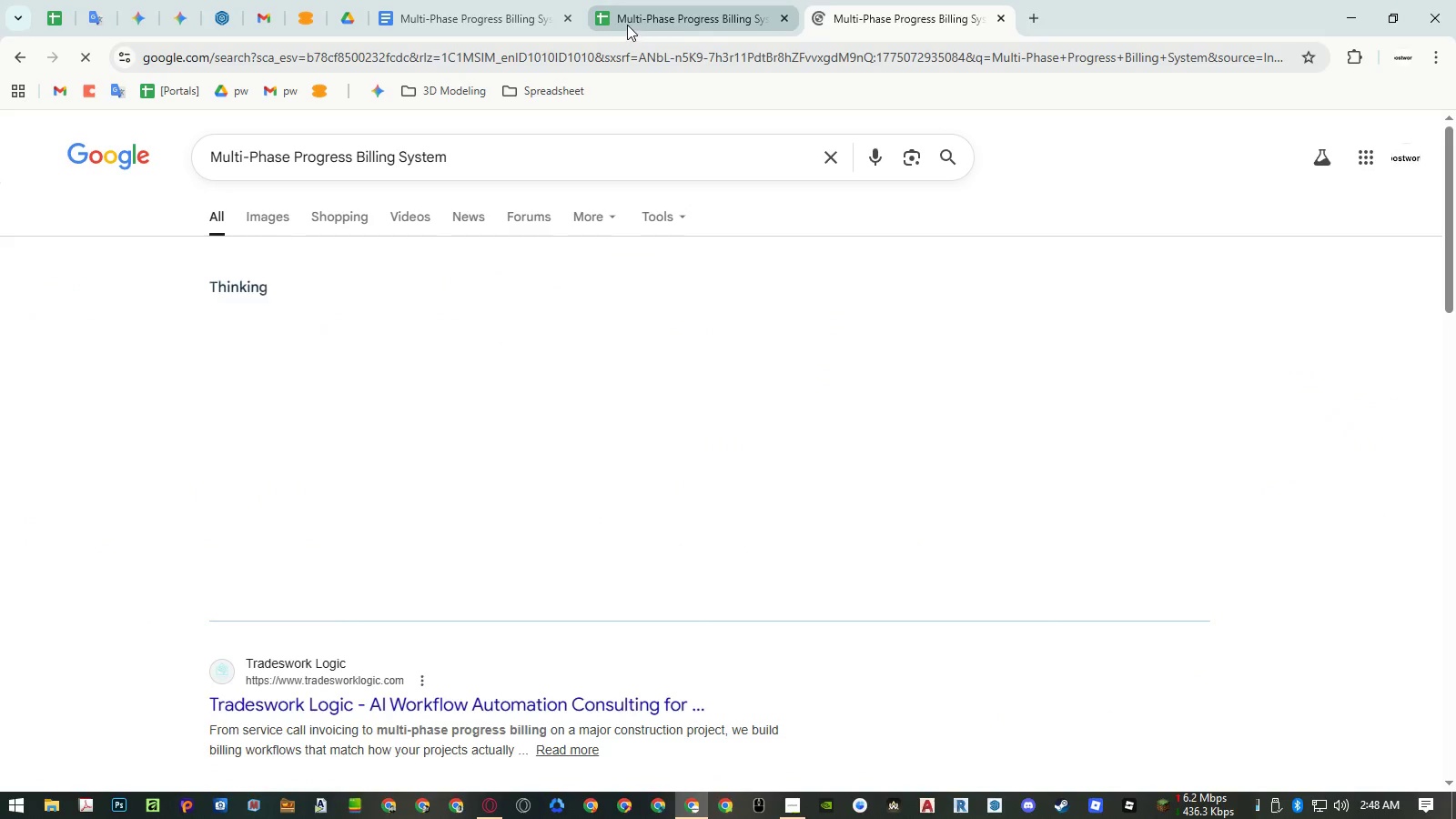 
left_click([463, 14])
 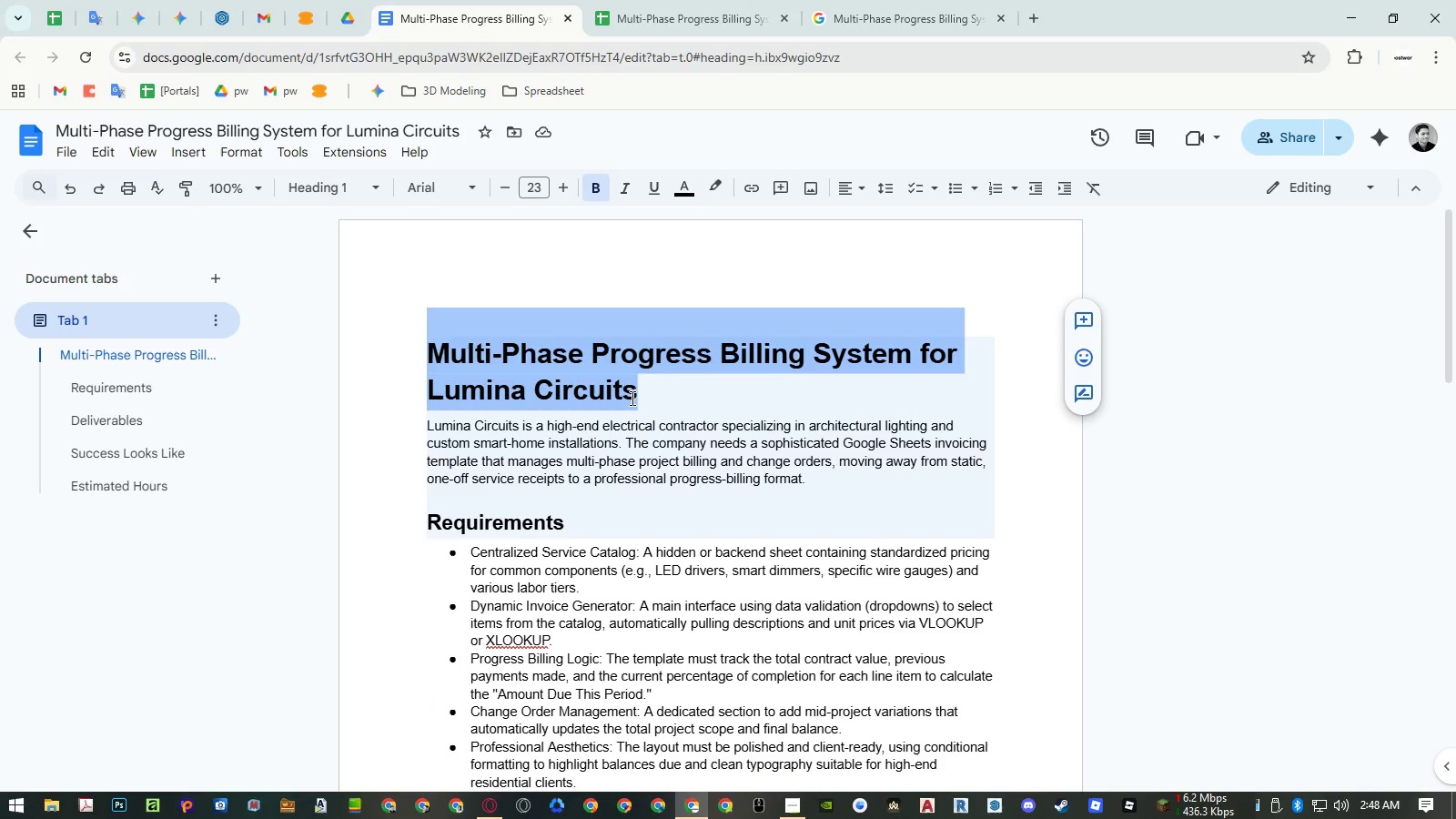 
left_click([634, 420])
 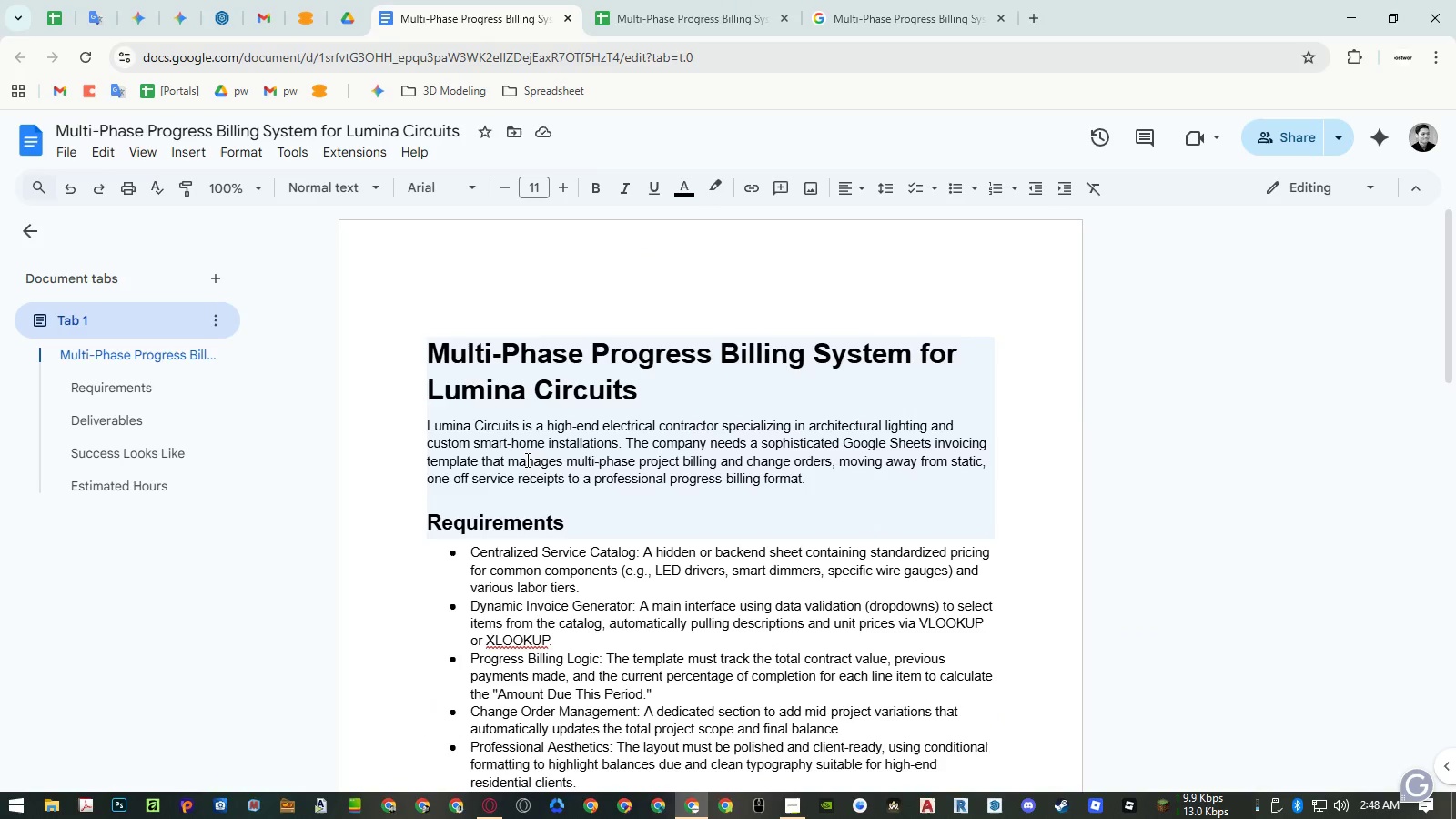 
wait(10.72)
 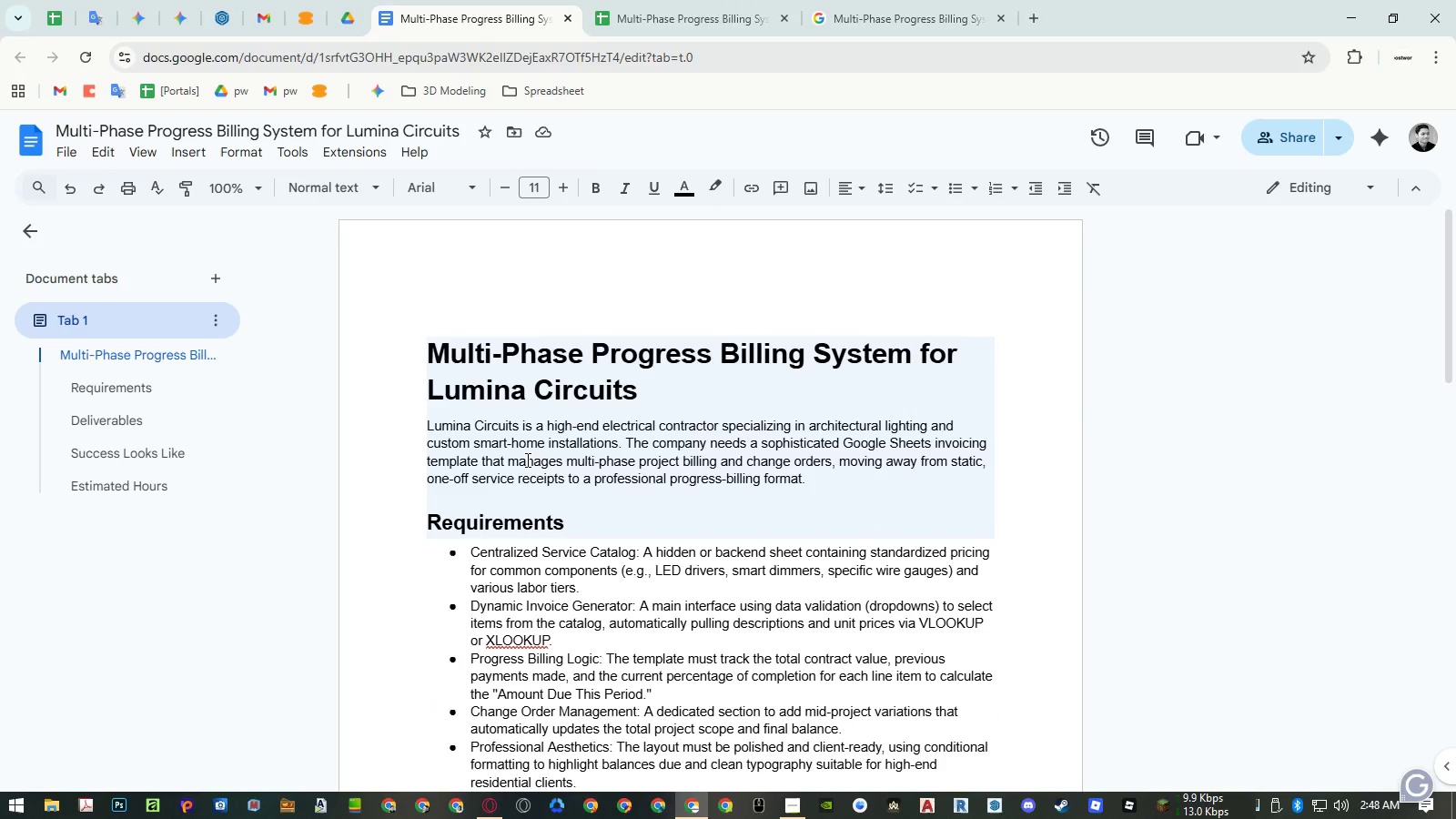 
left_click_drag(start_coordinate=[568, 460], to_coordinate=[679, 463])
 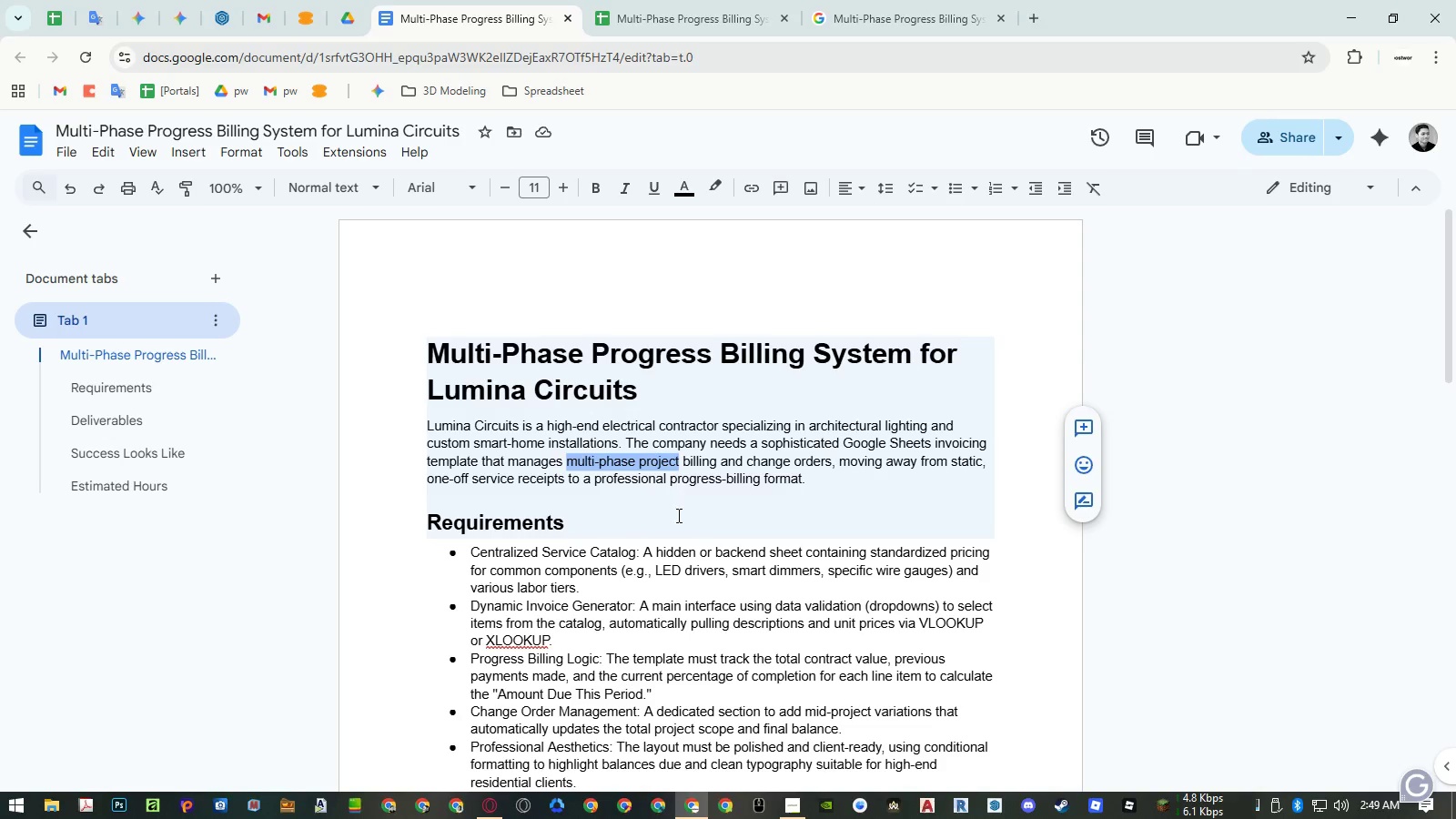 
key(Control+ControlLeft)
 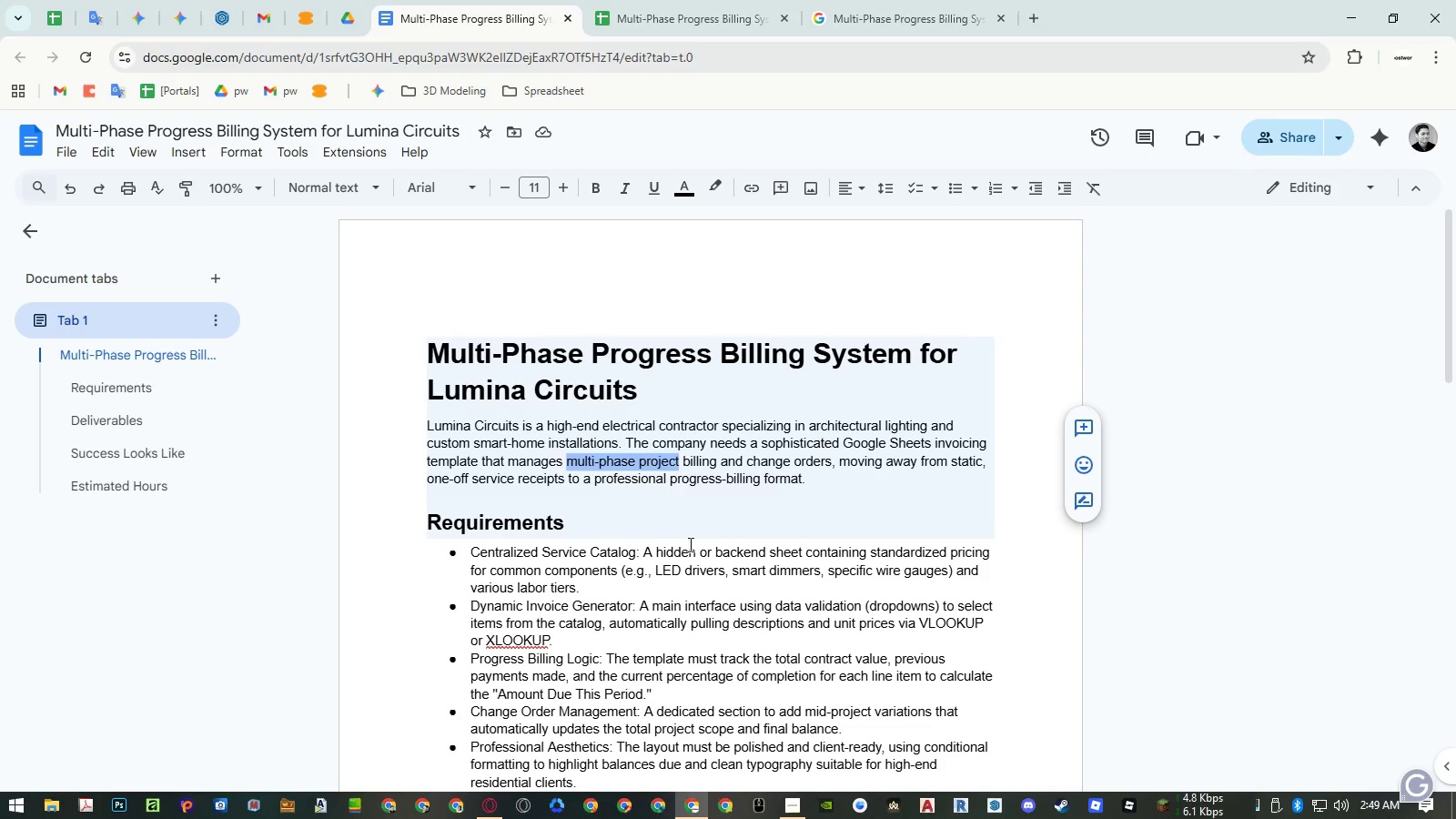 
key(Control+C)
 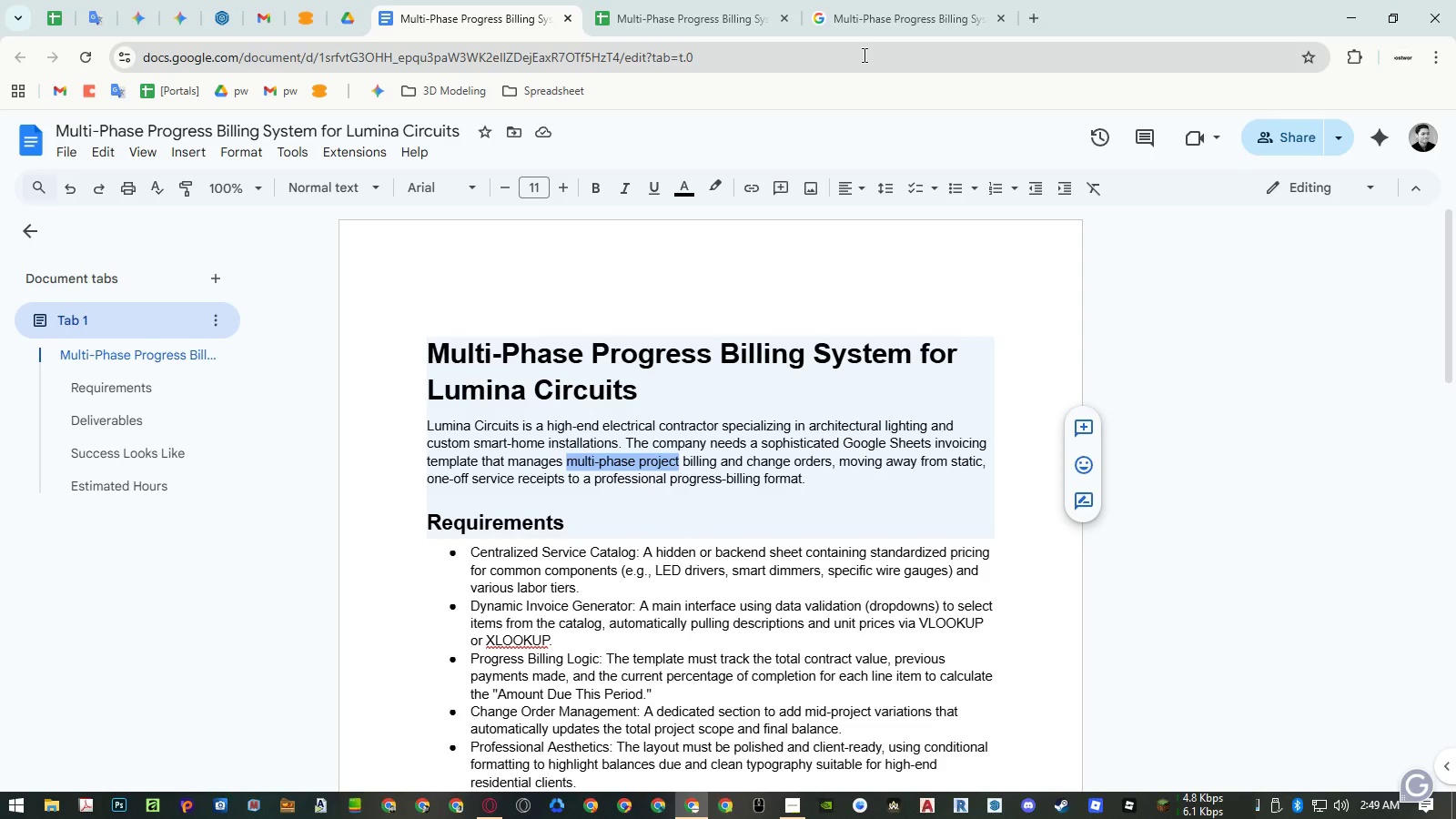 
left_click([875, 25])
 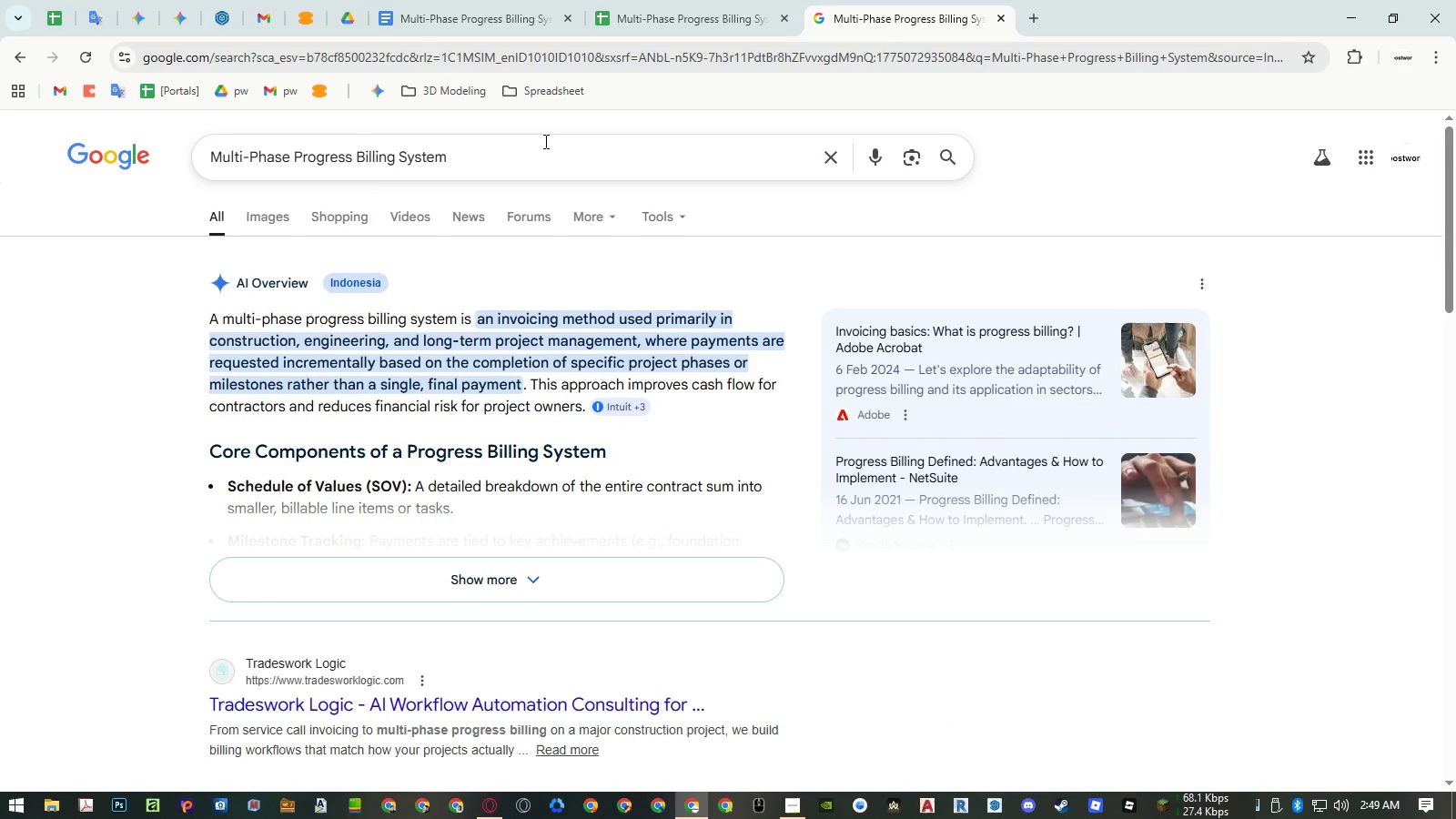 
double_click([544, 141])
 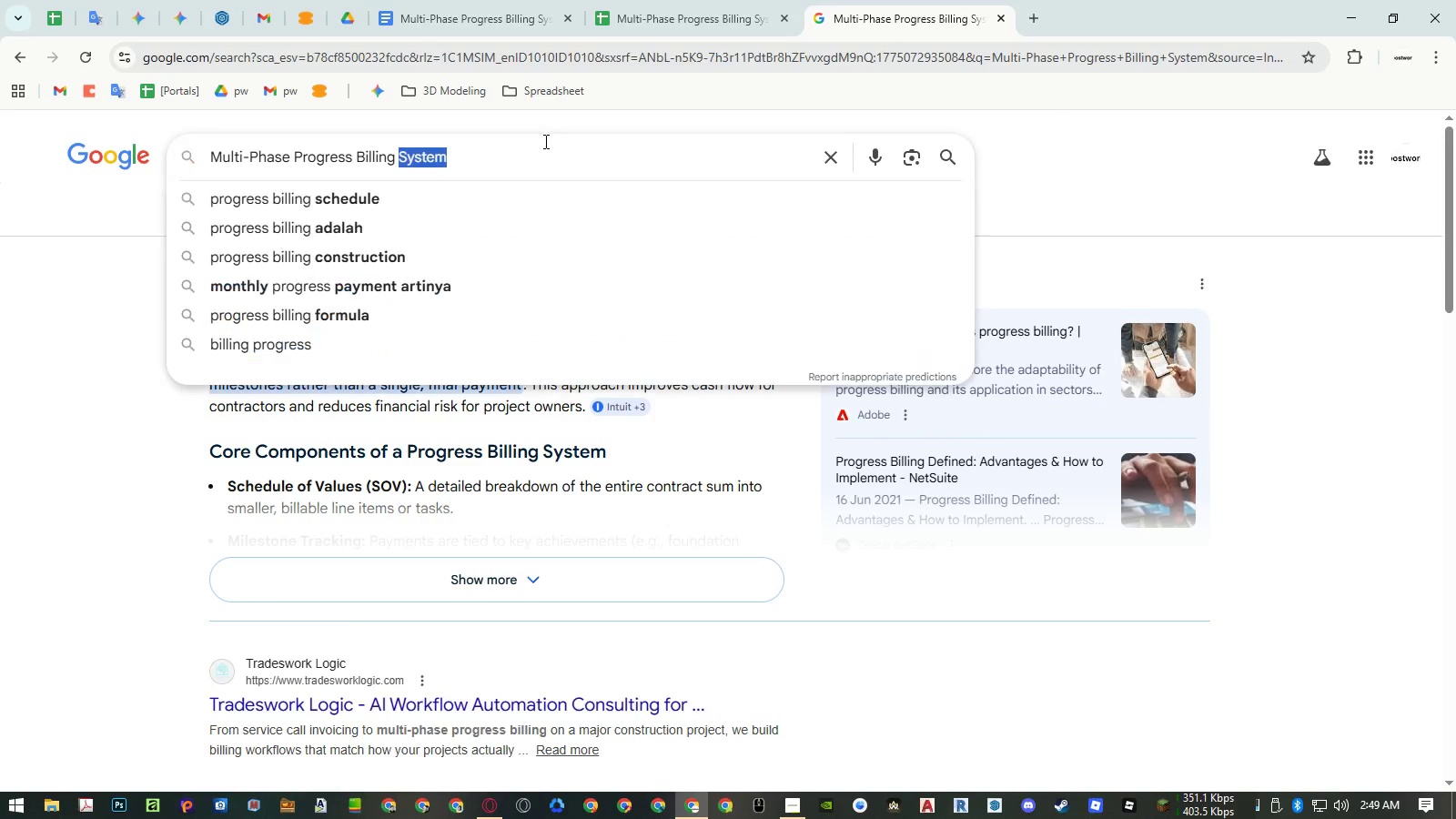 
triple_click([544, 141])
 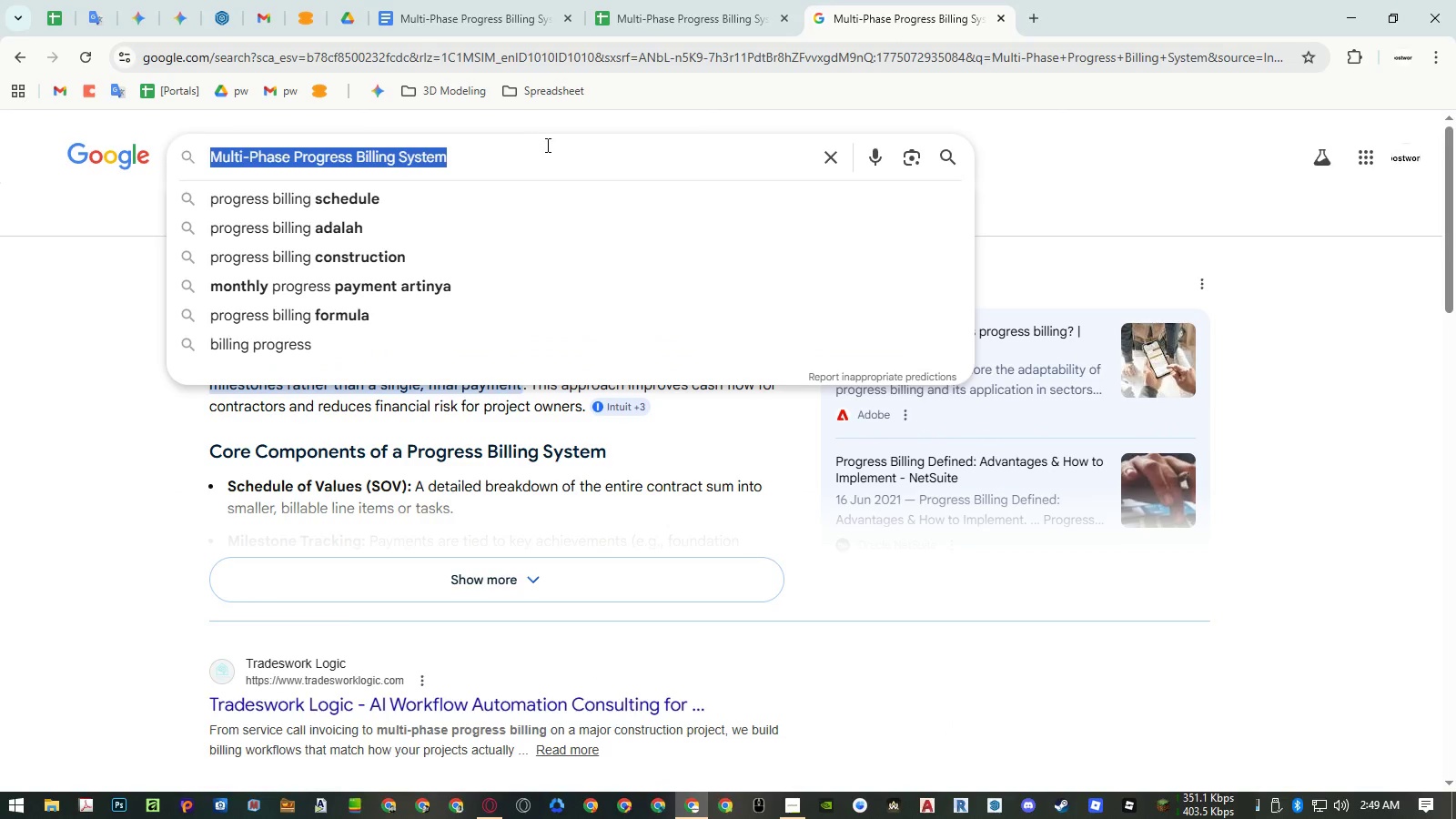 
key(Control+ControlLeft)
 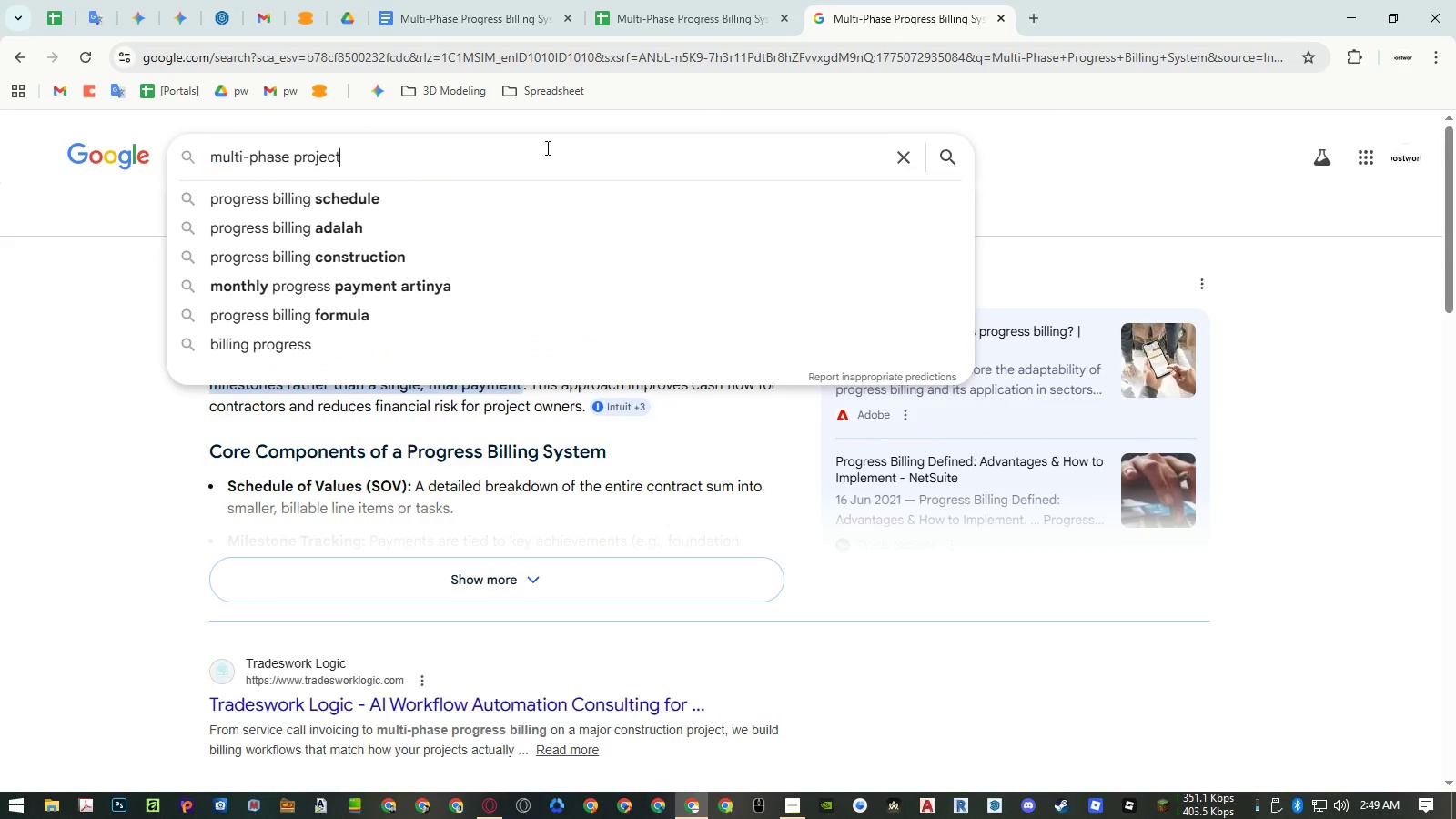 
key(Control+V)
 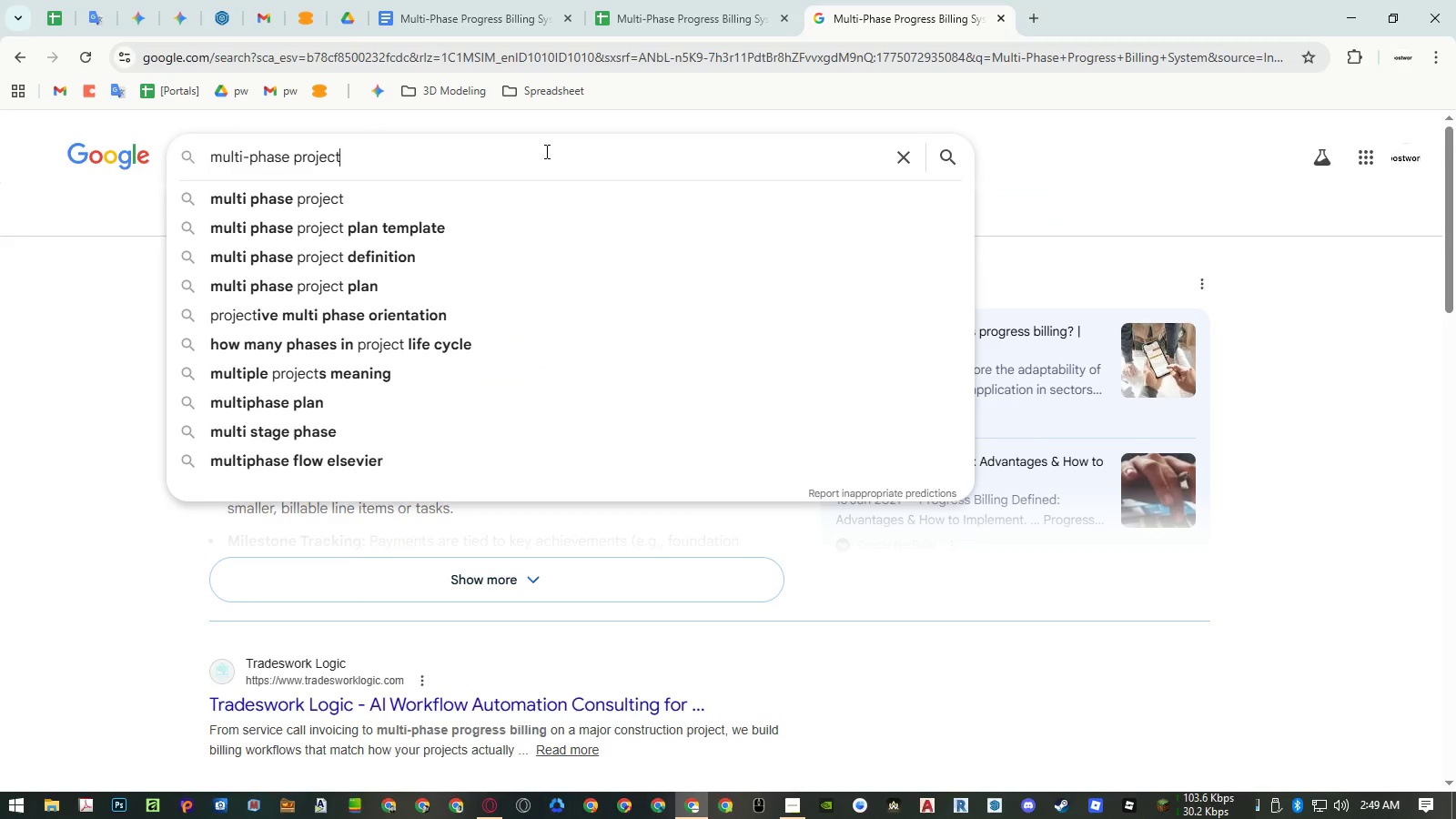 
type( invoice)
 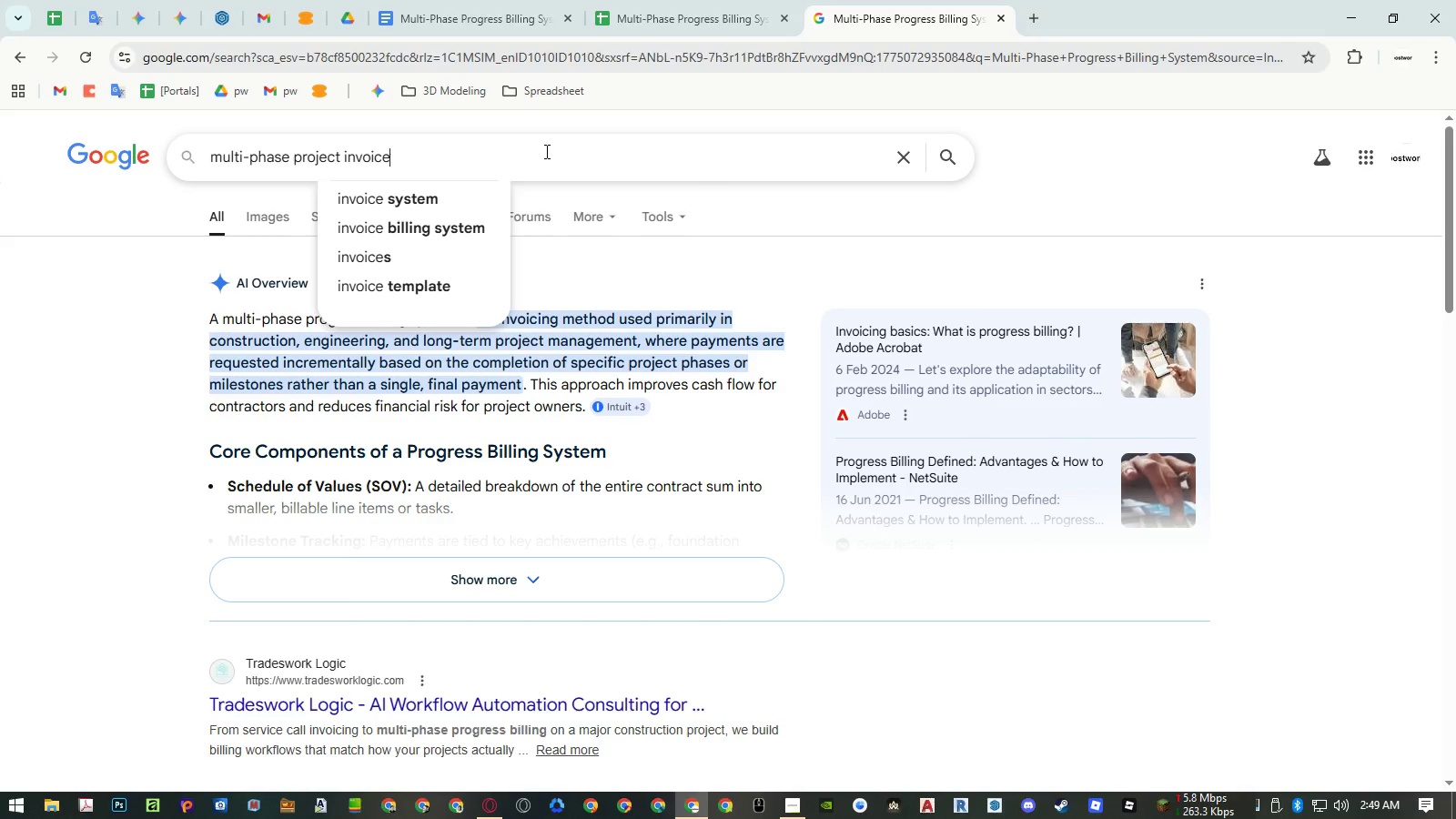 
key(Enter)
 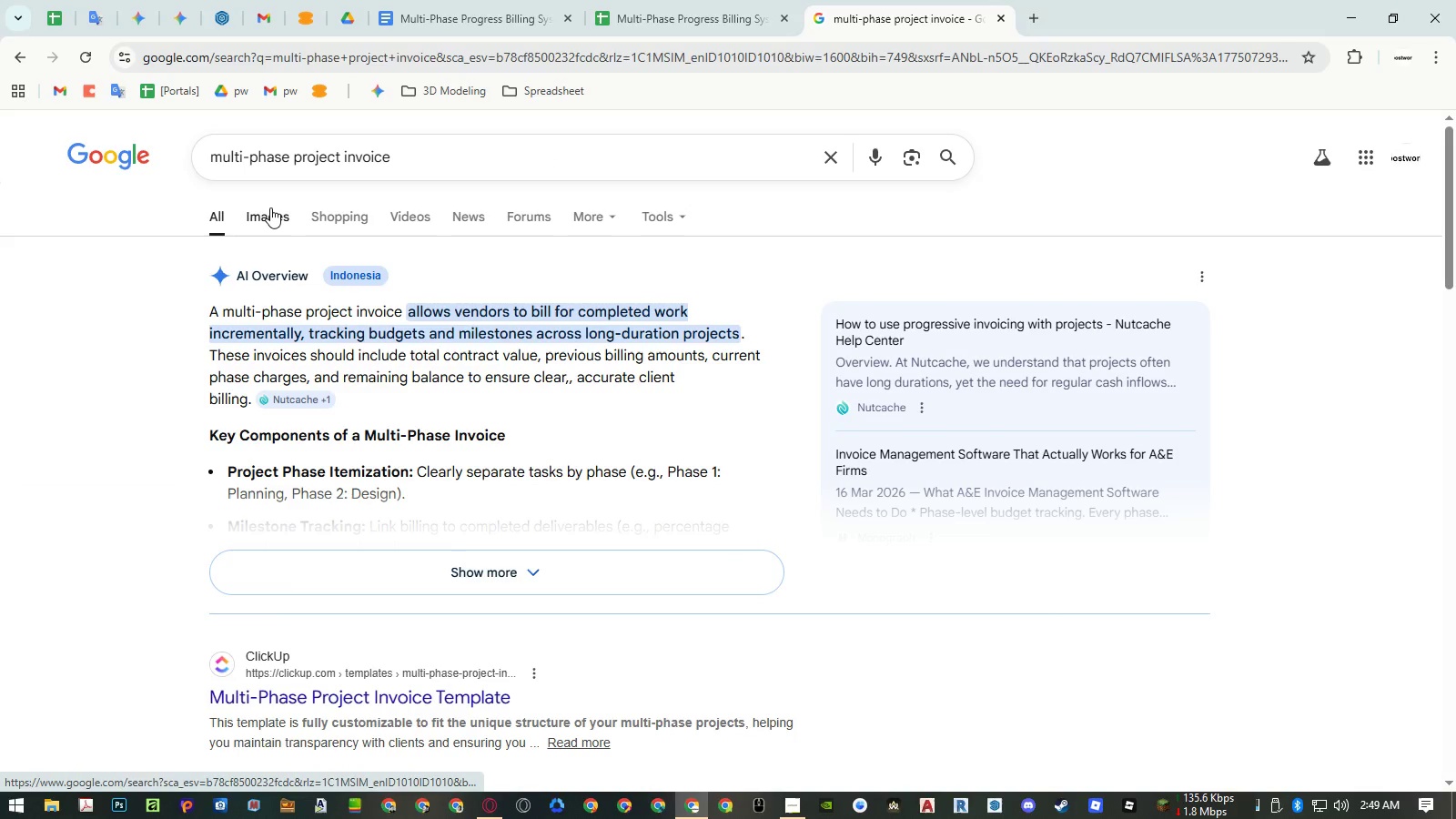 
left_click([270, 207])
 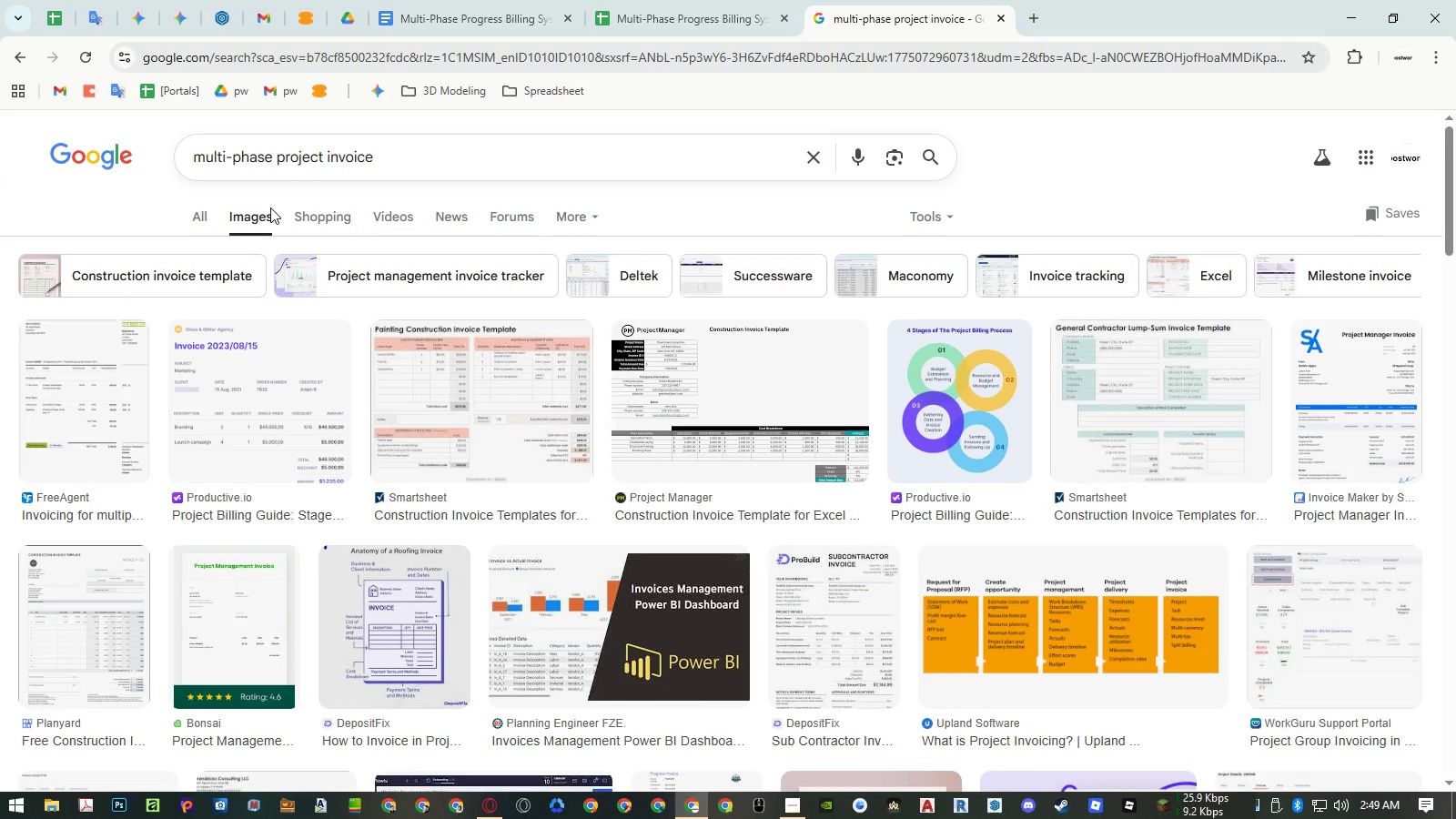 
wait(5.2)
 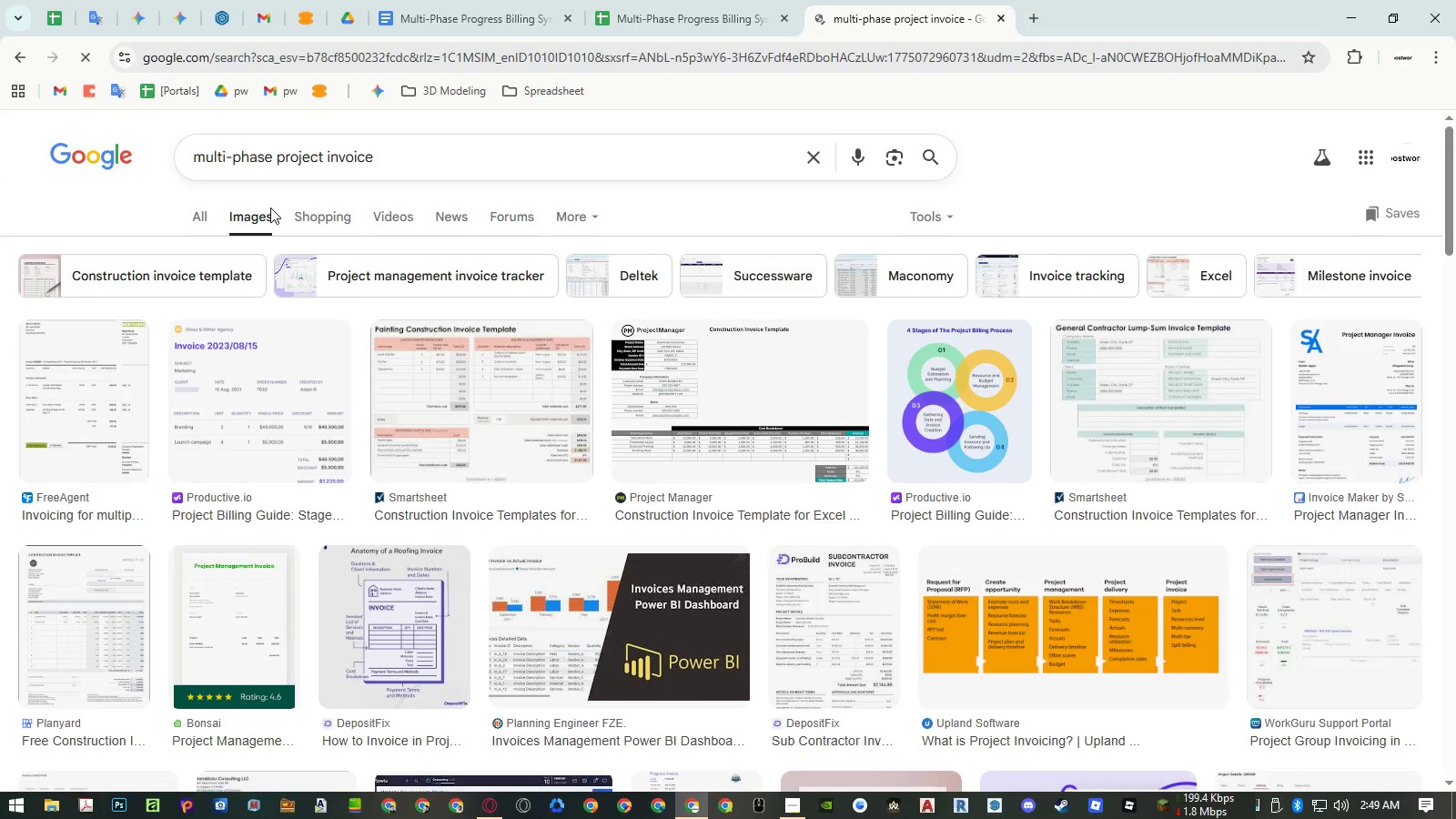 
left_click_drag(start_coordinate=[894, 16], to_coordinate=[512, 0])
 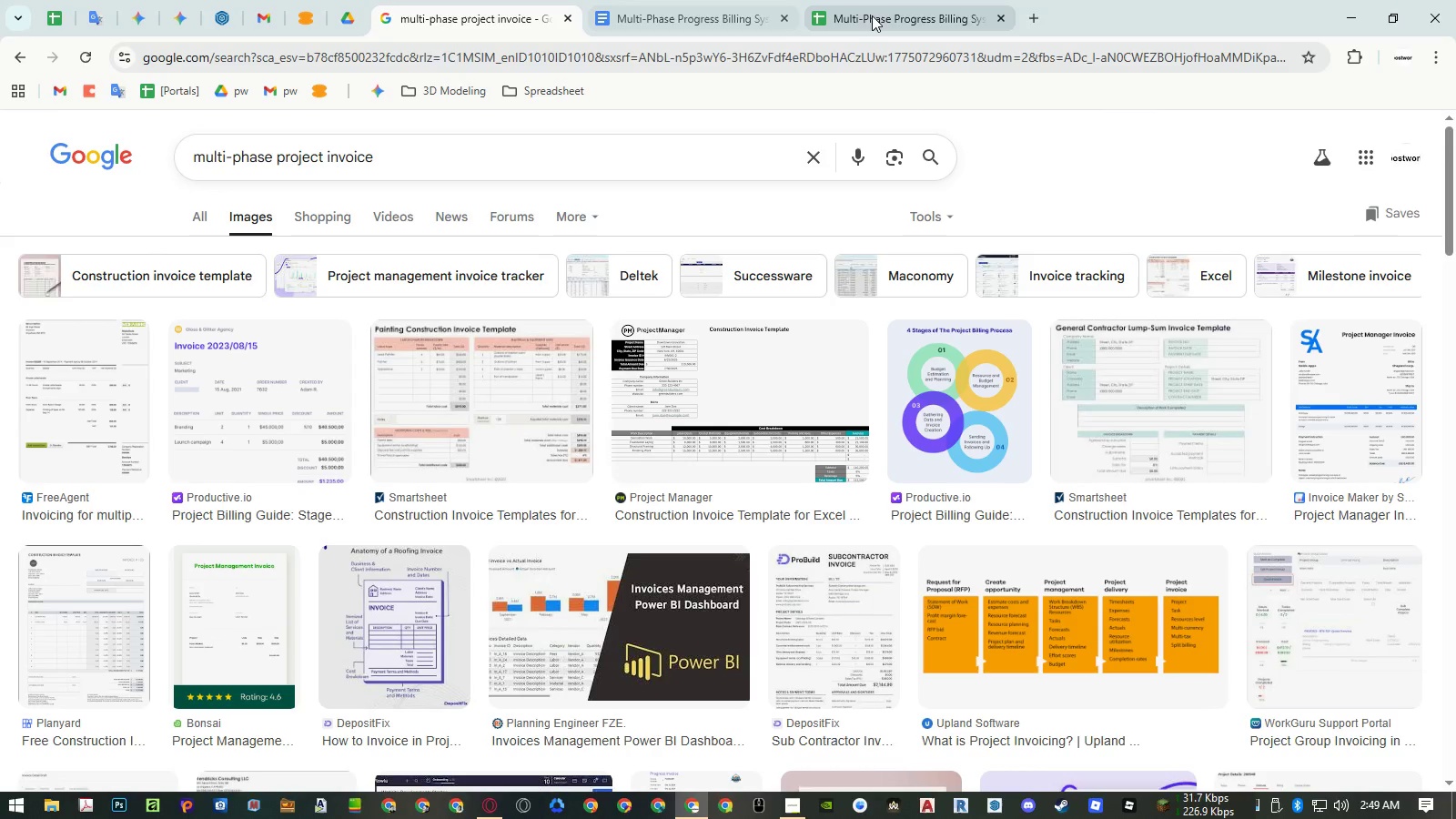 
left_click([873, 15])
 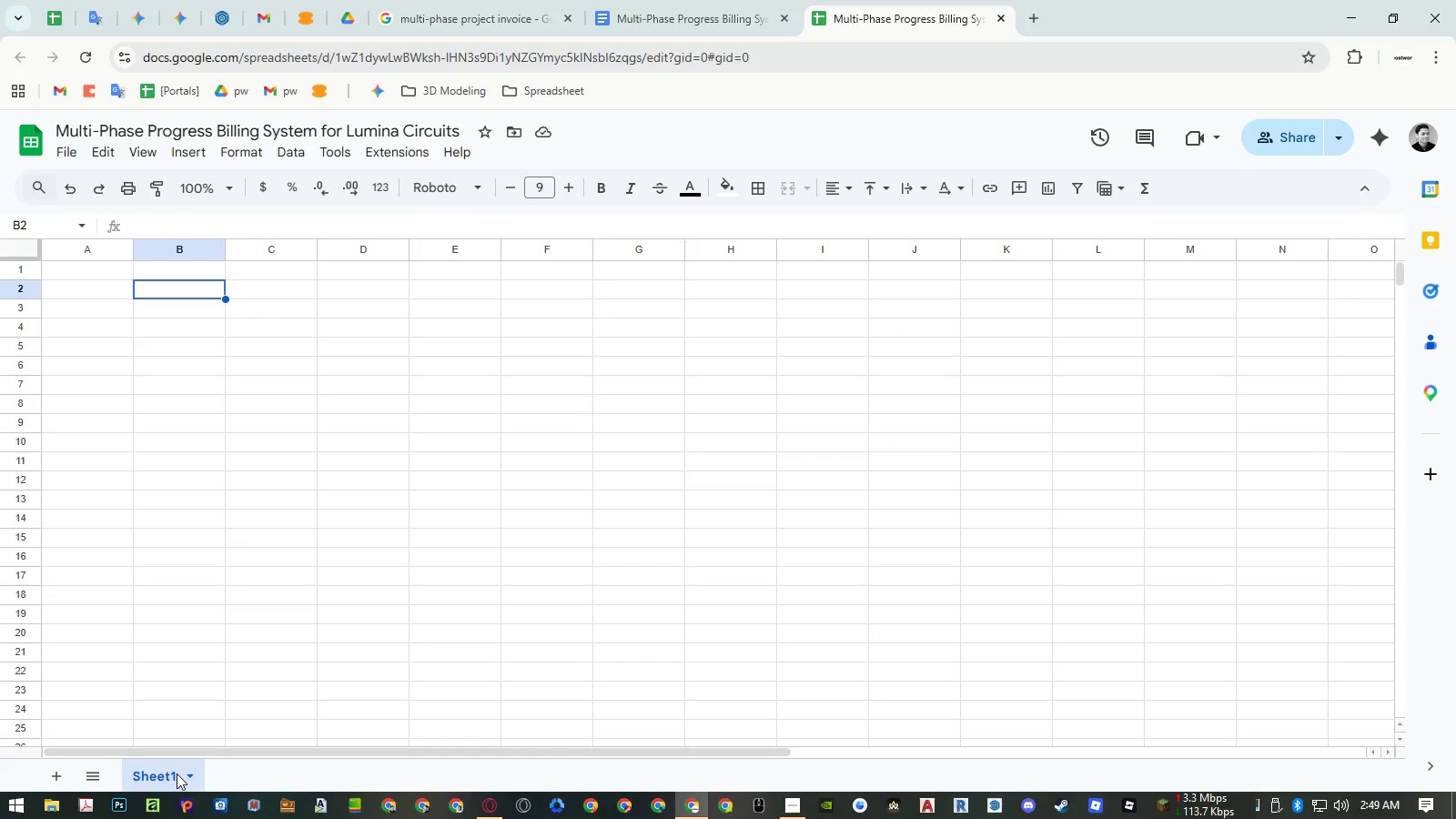 
left_click([693, 15])
 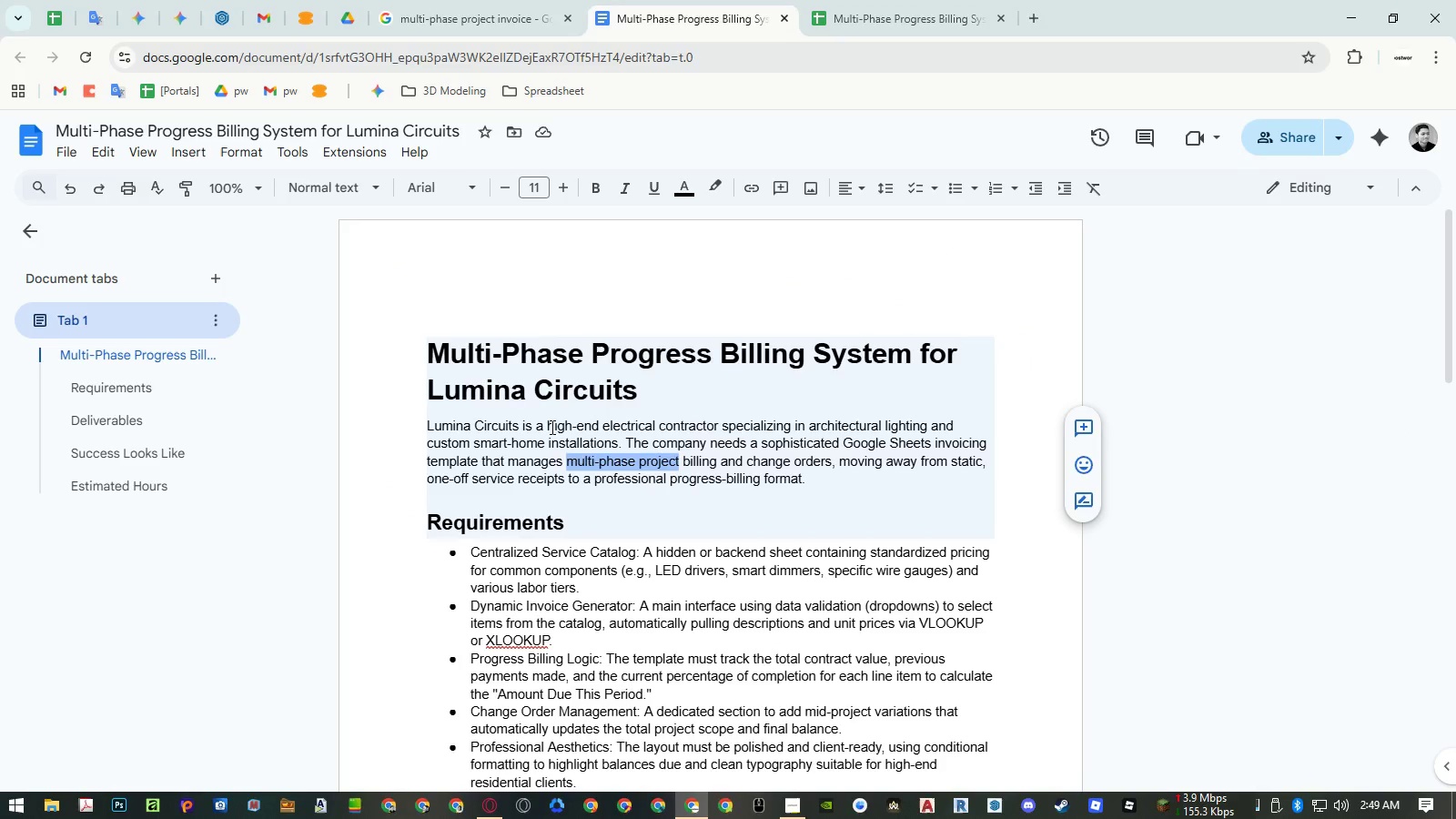 
scroll: coordinate [560, 433], scroll_direction: down, amount: 3.0
 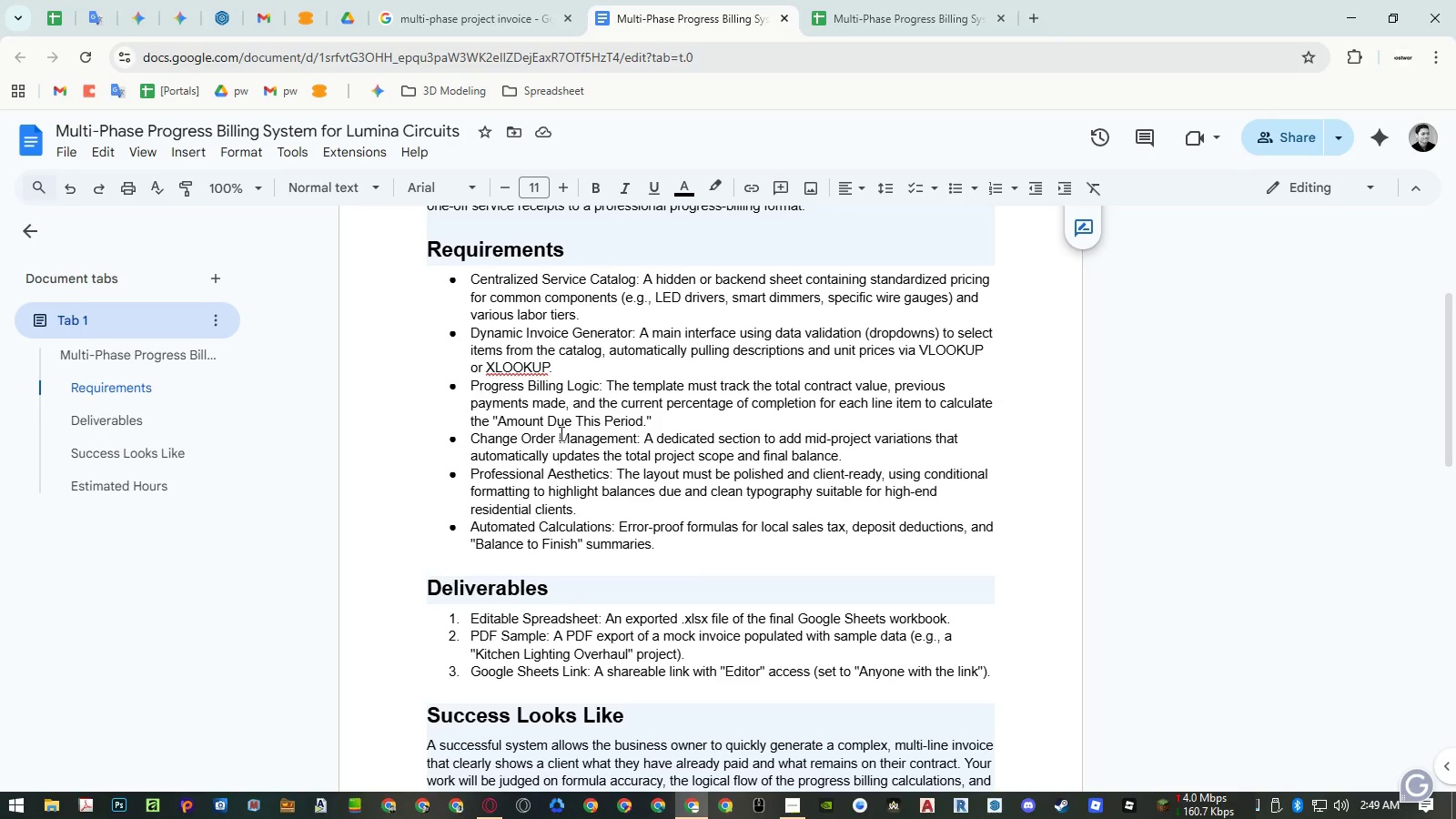 
wait(10.11)
 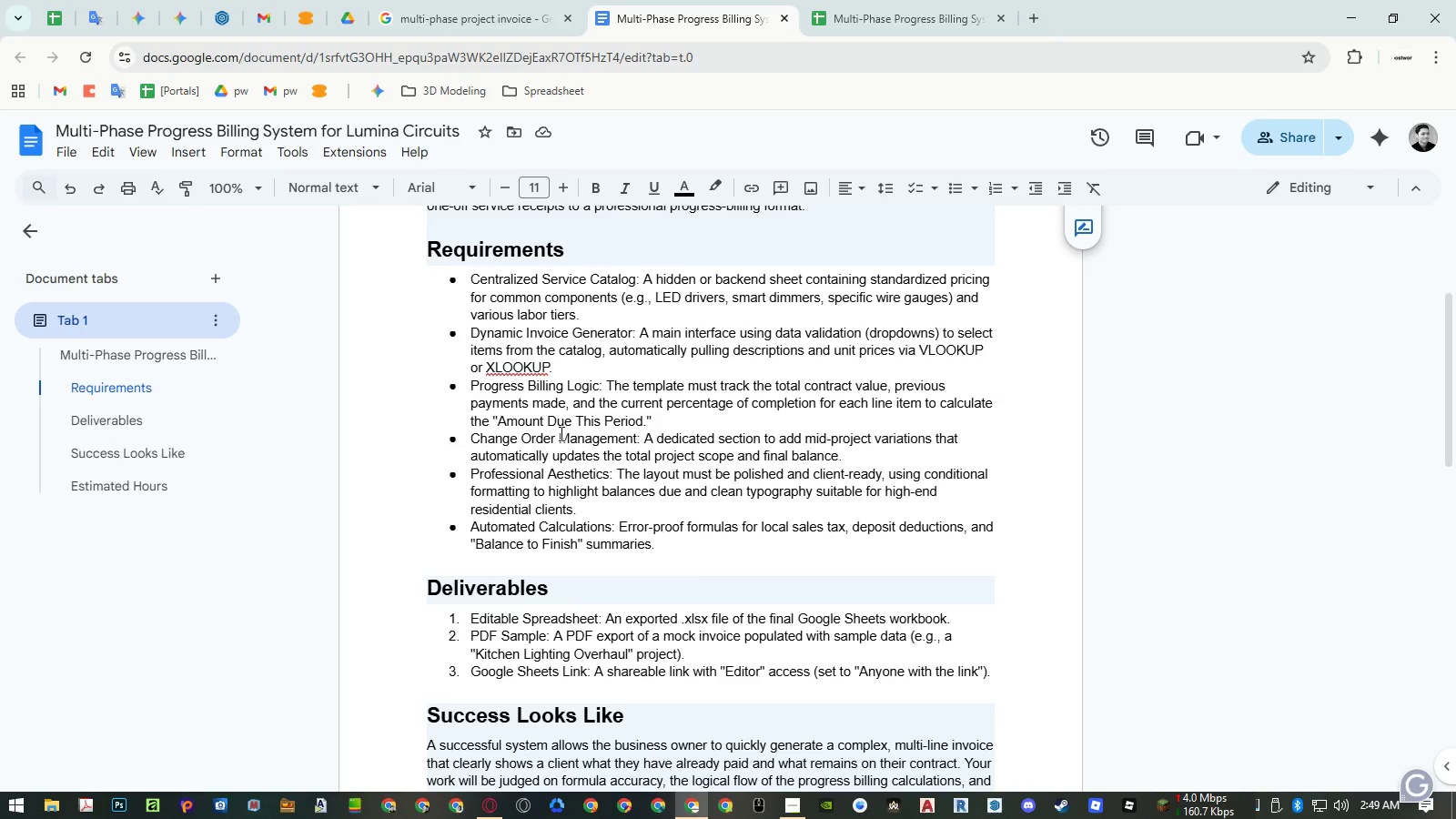 
scroll: coordinate [560, 433], scroll_direction: down, amount: 2.0
 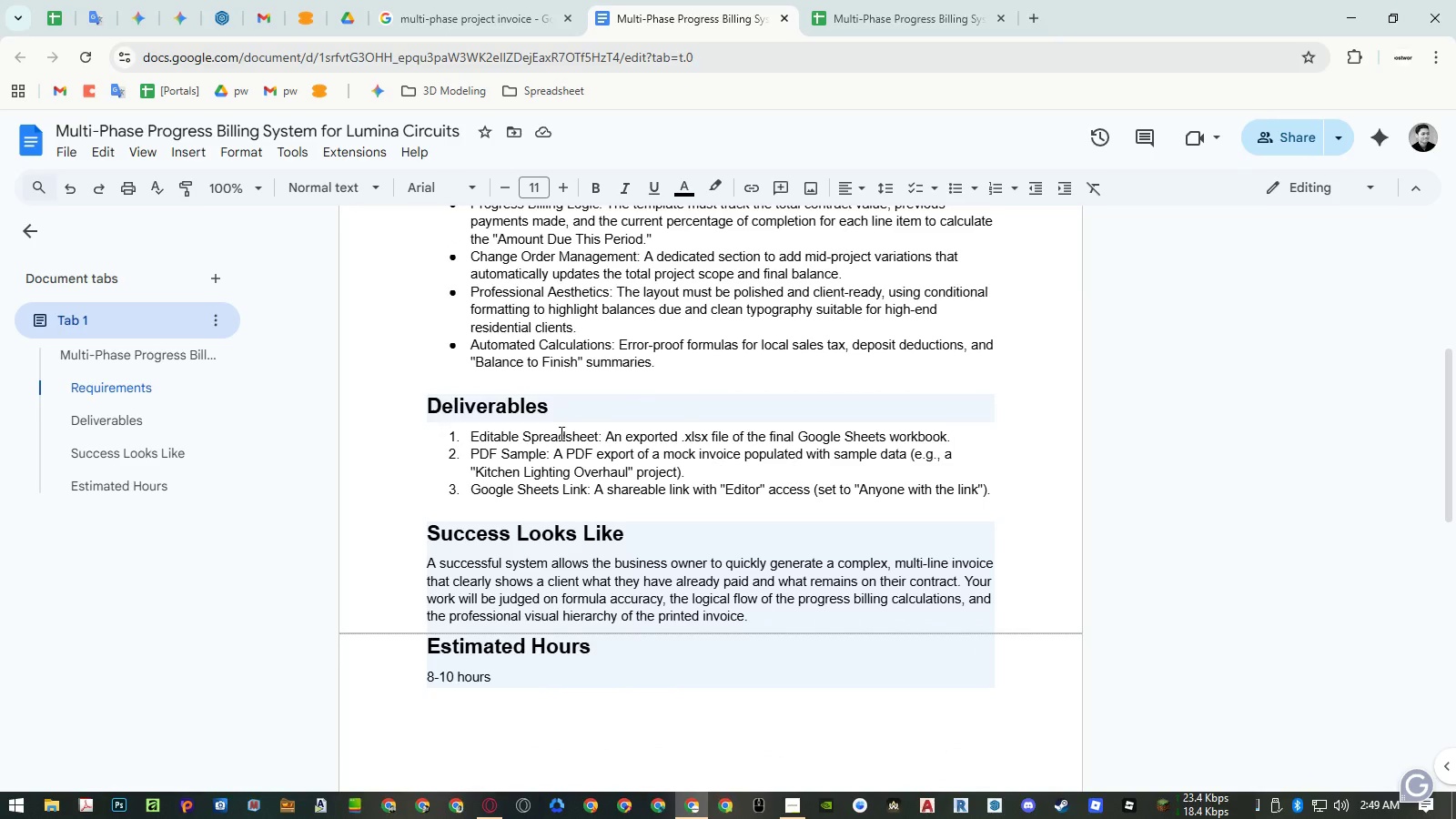 
scroll: coordinate [560, 433], scroll_direction: up, amount: 3.0
 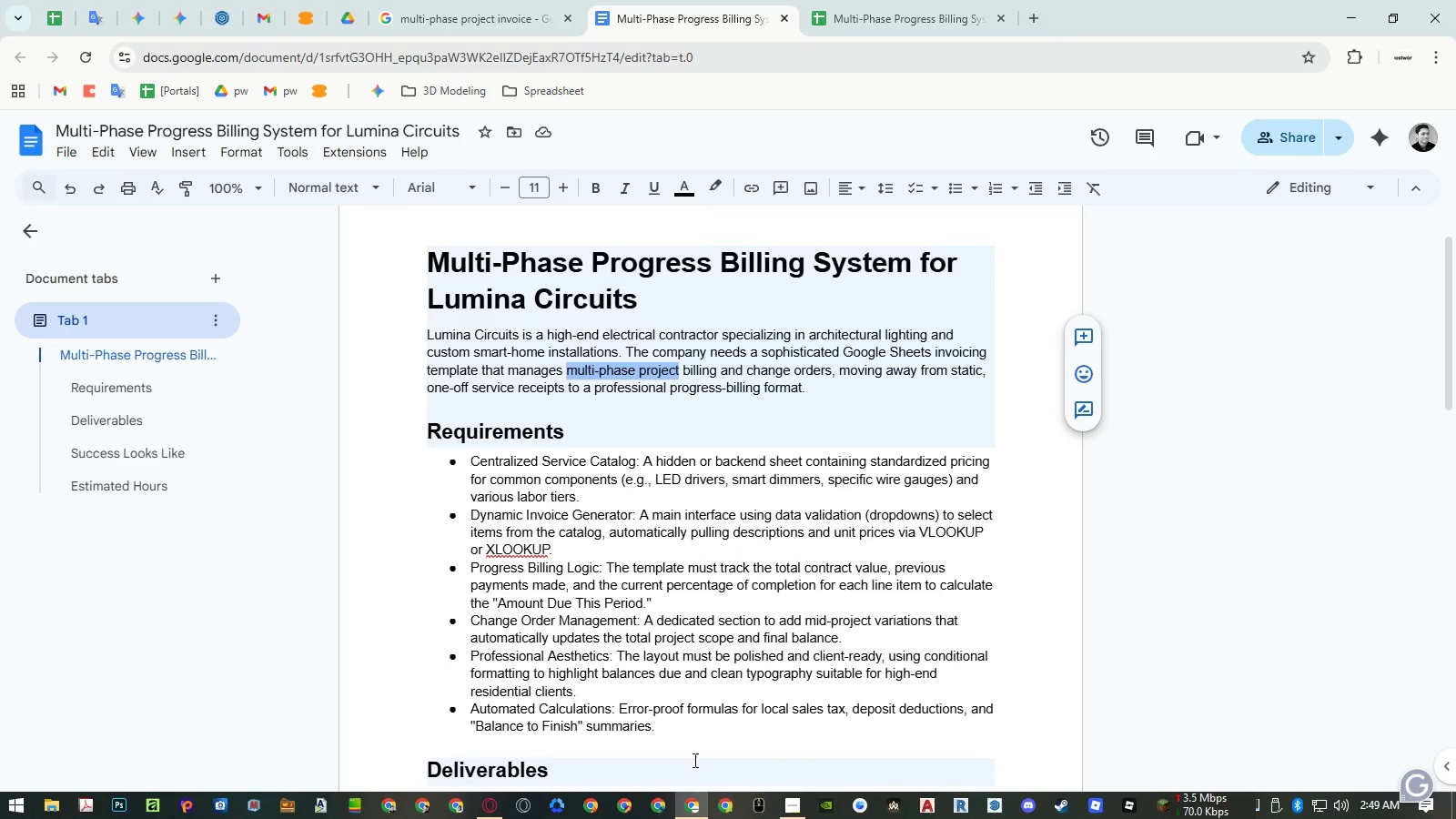 
left_click([790, 802])